 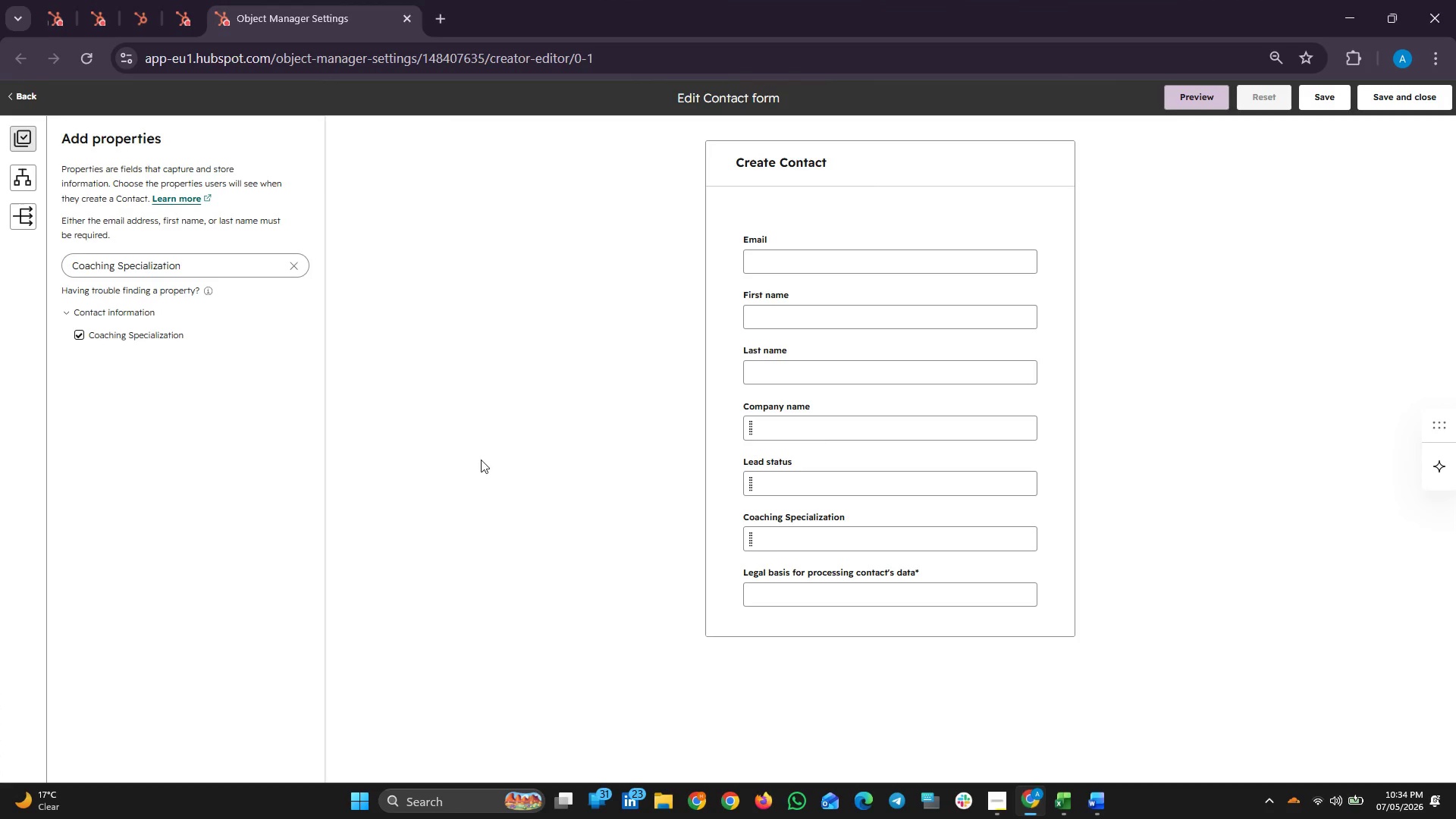 
double_click([140, 256])
 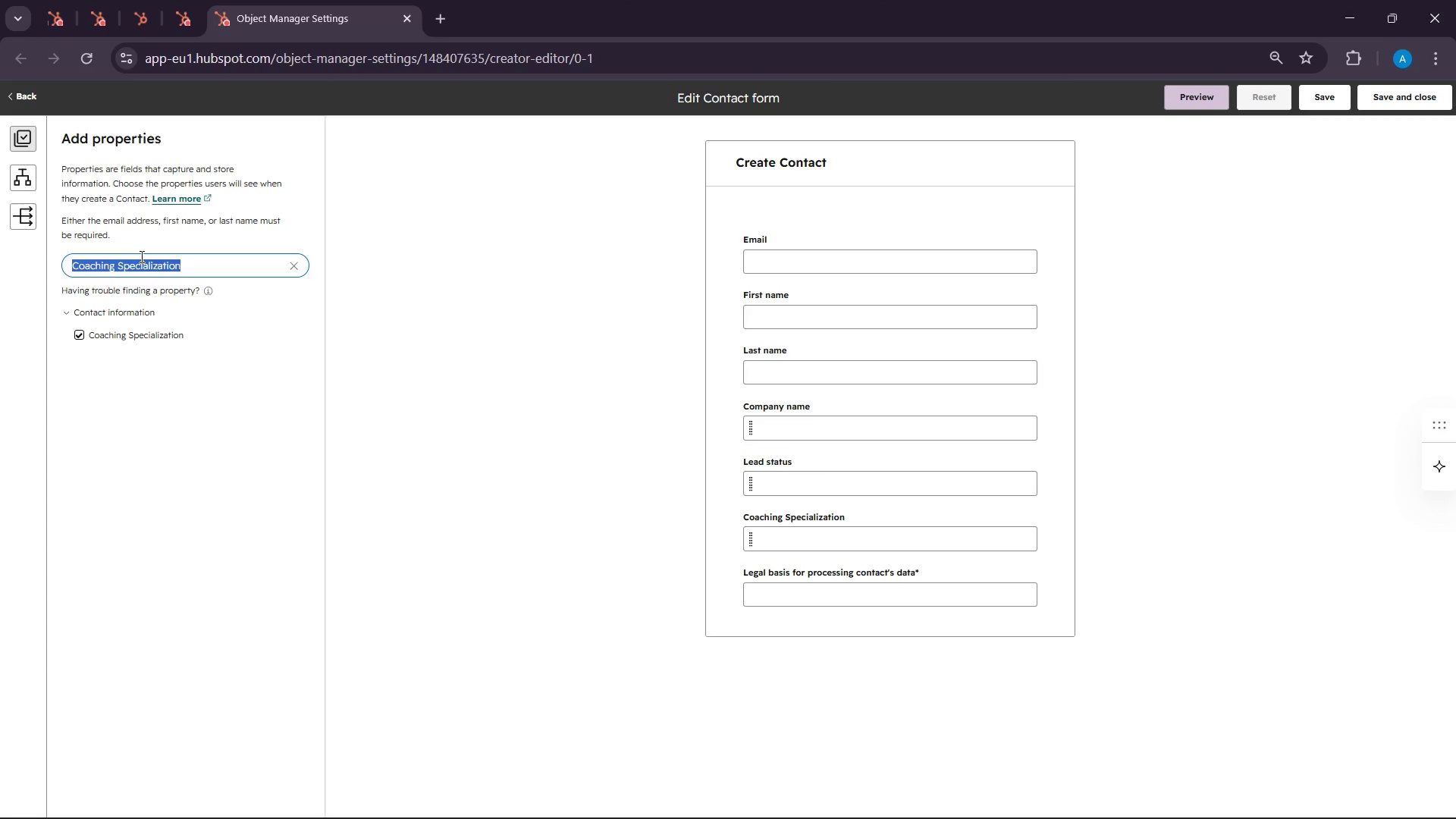 
triple_click([140, 256])
 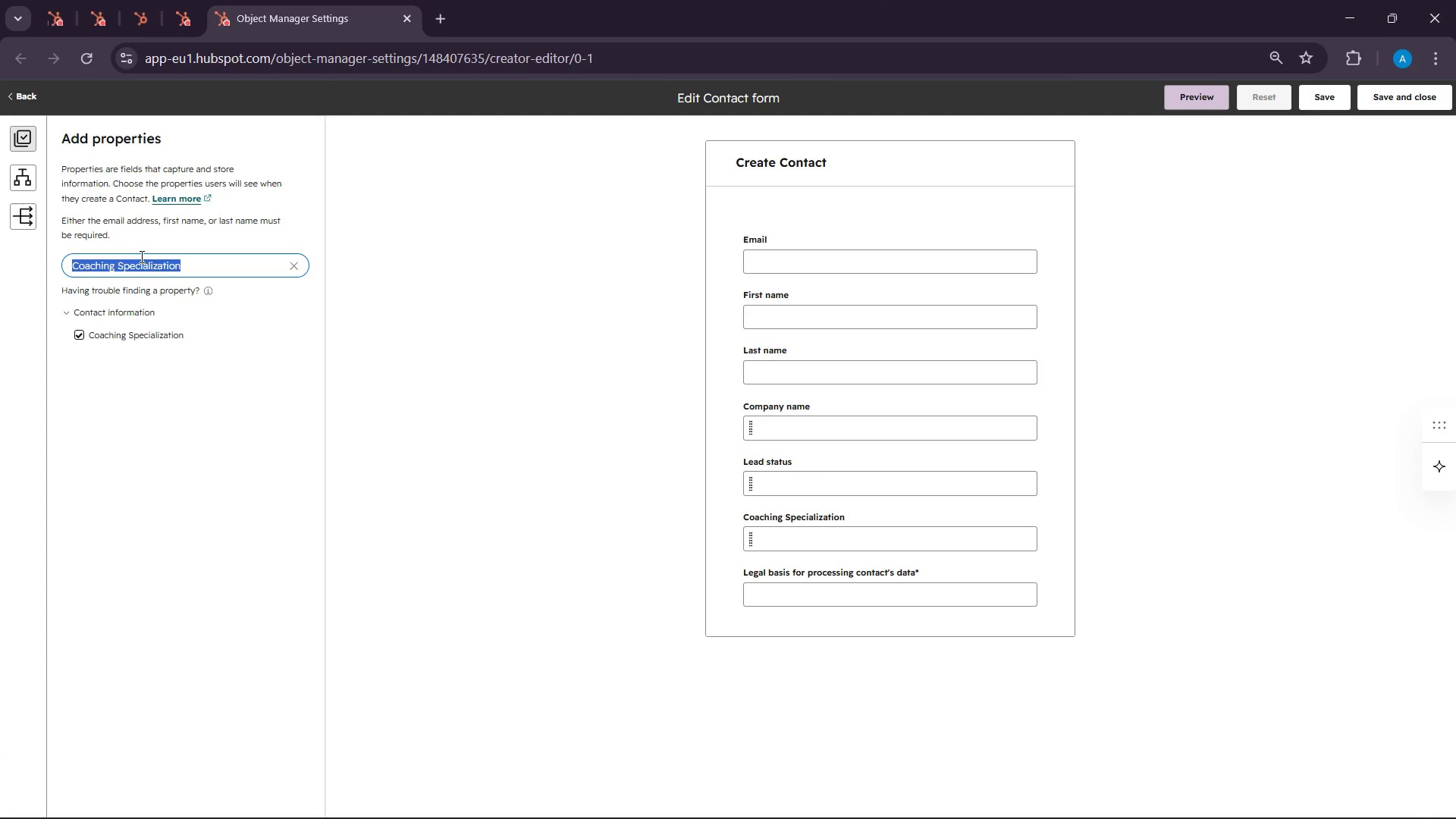 
key(Control+V)
 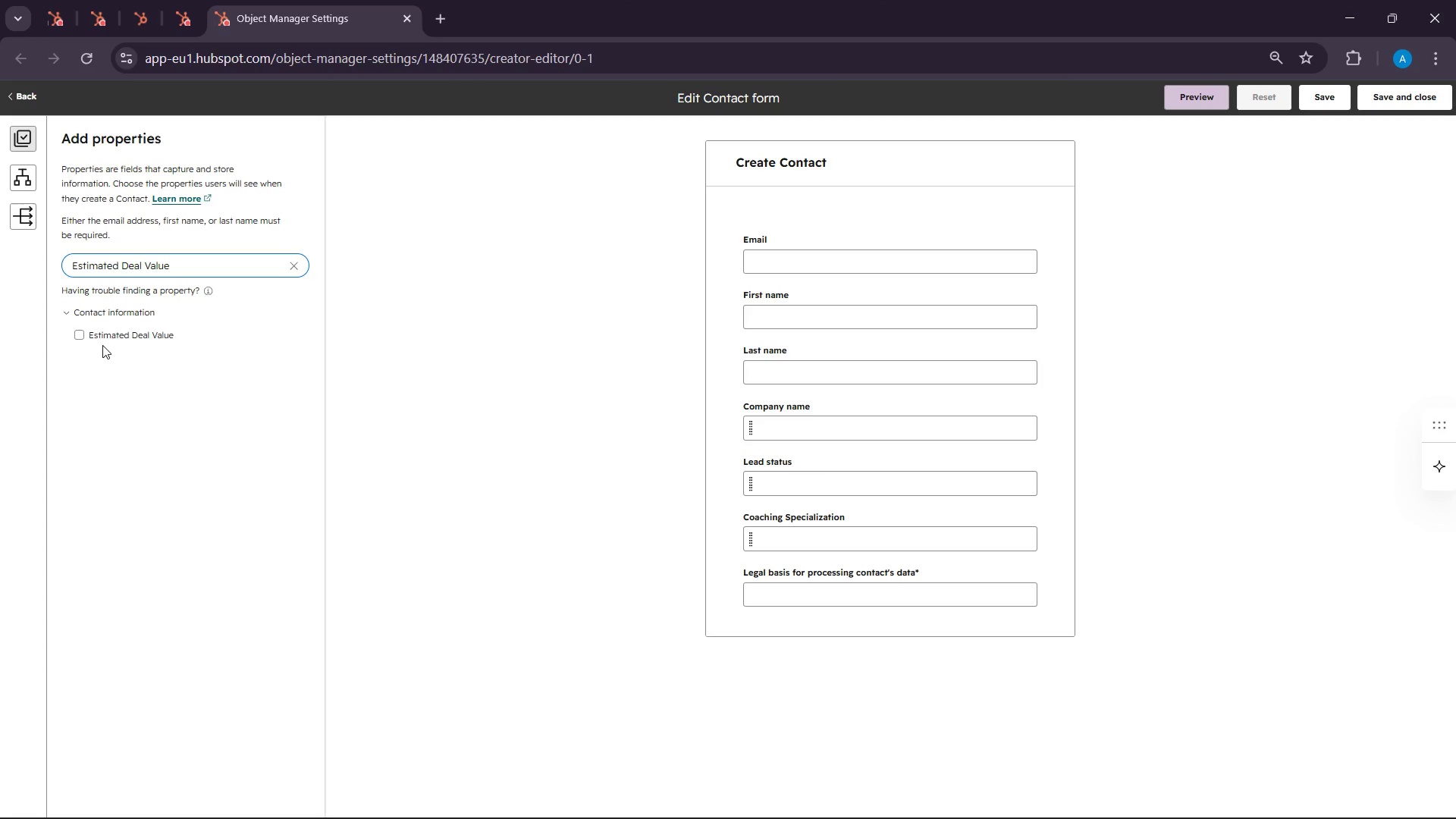 
left_click([102, 336])
 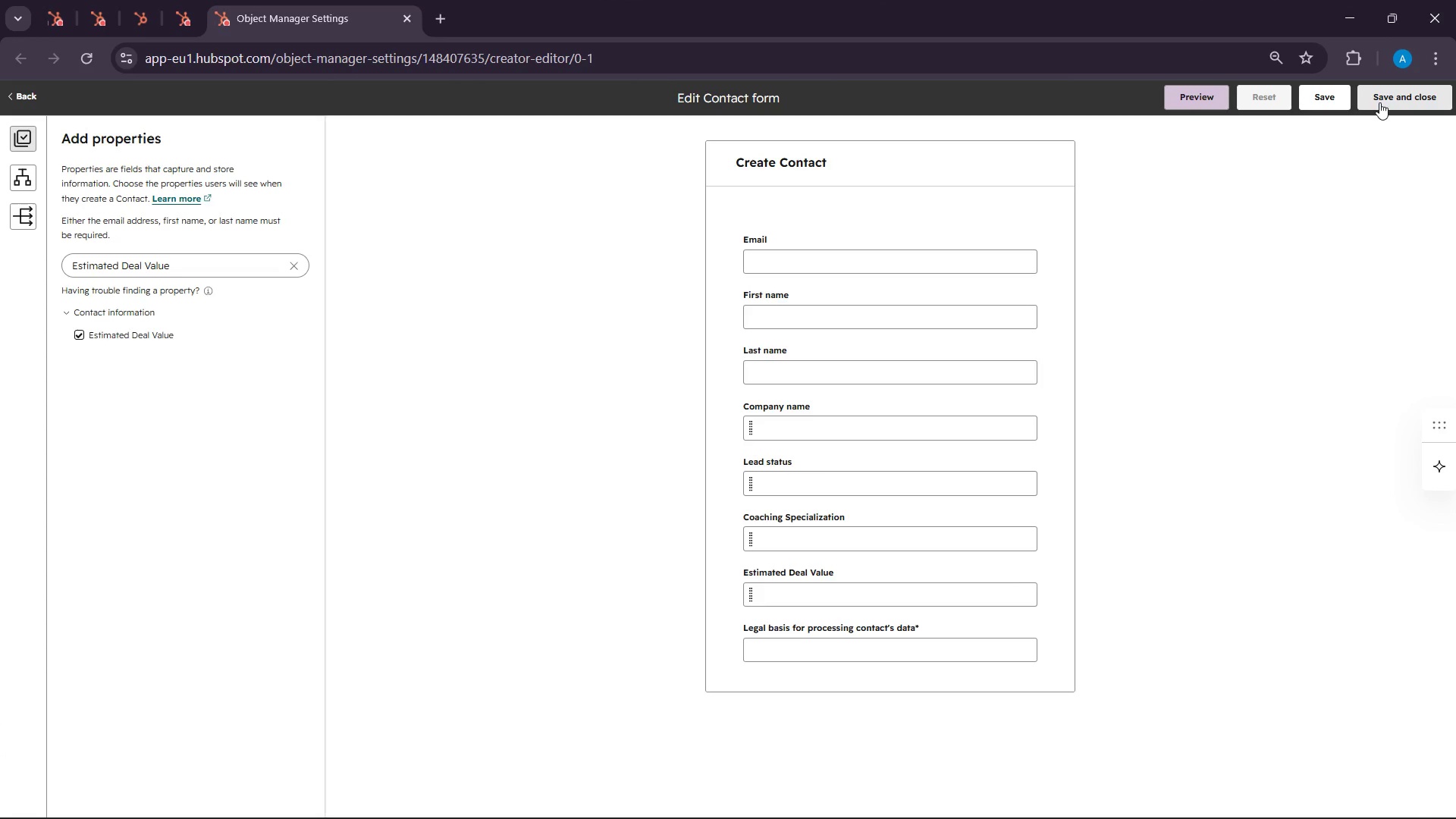 
left_click([1379, 102])
 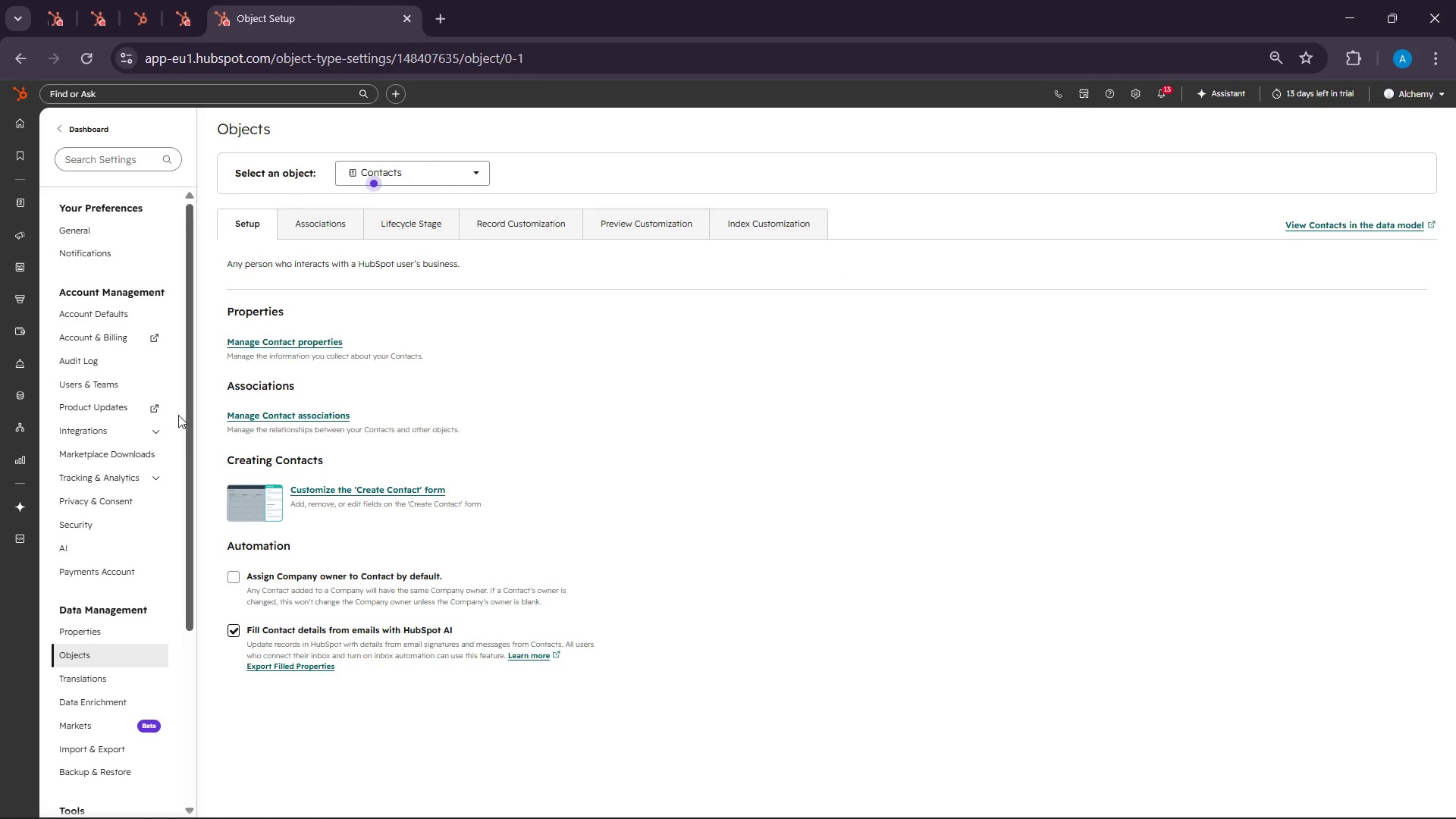 
wait(6.3)
 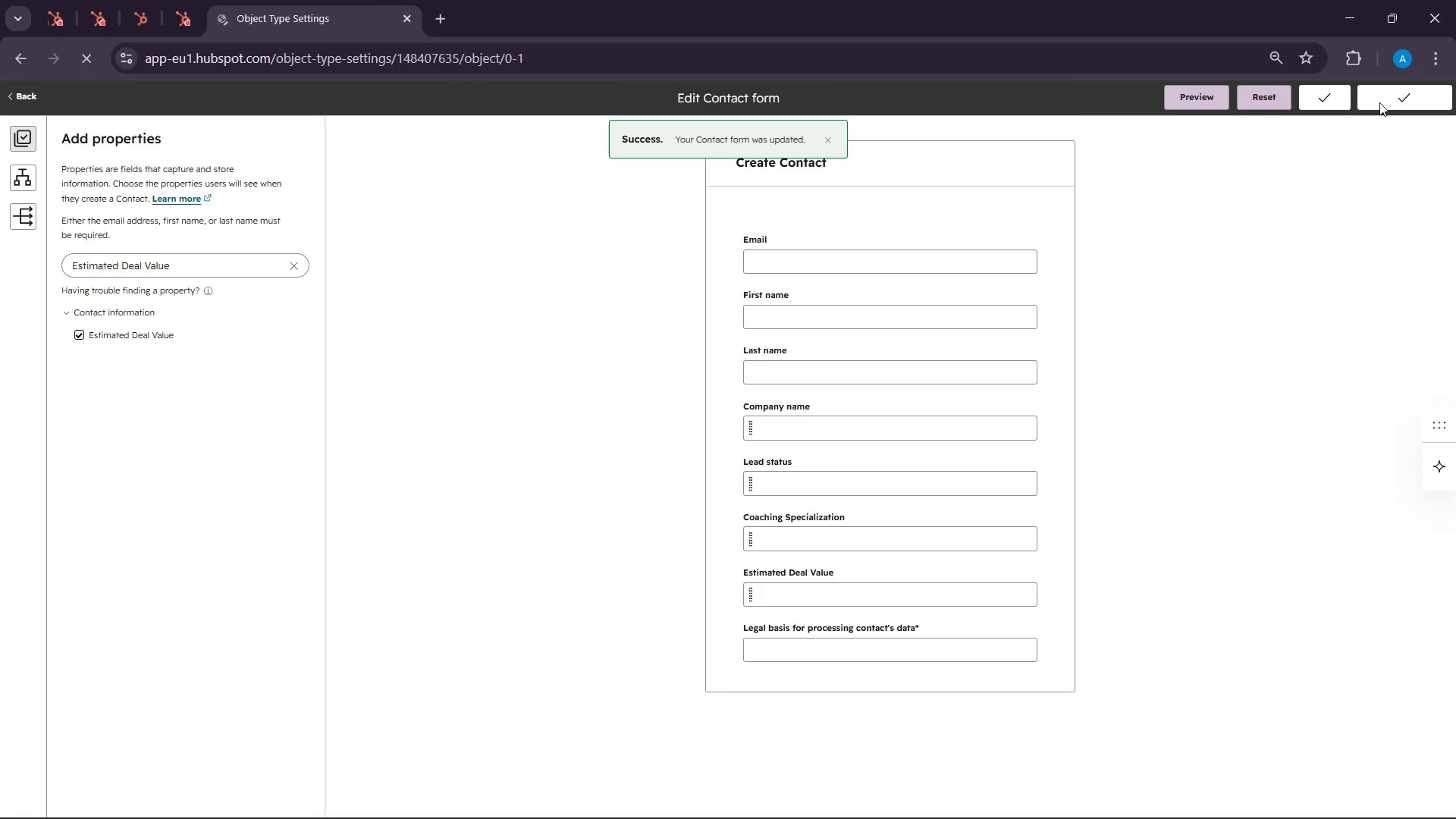 
left_click([85, 198])
 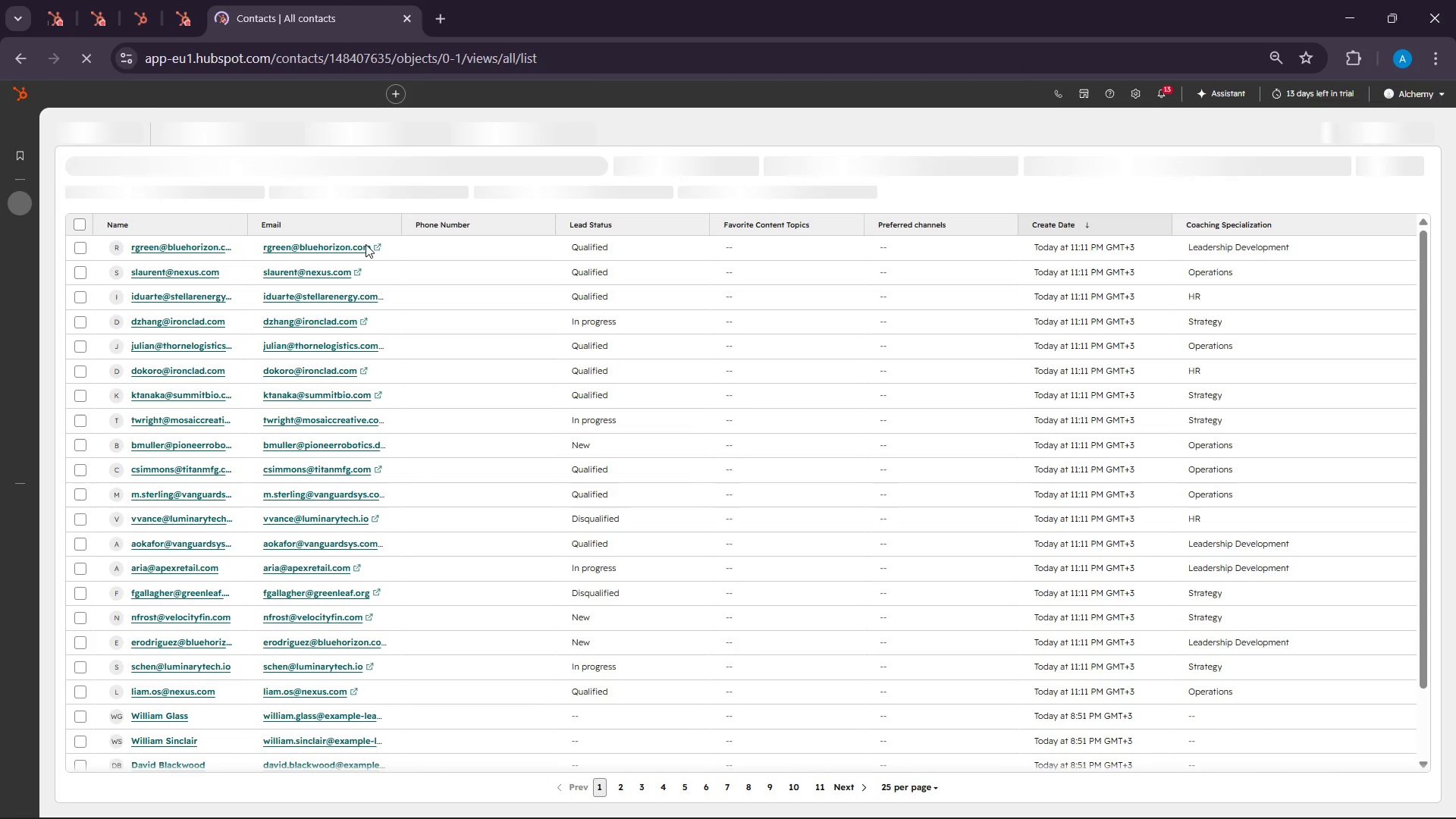 
wait(8.47)
 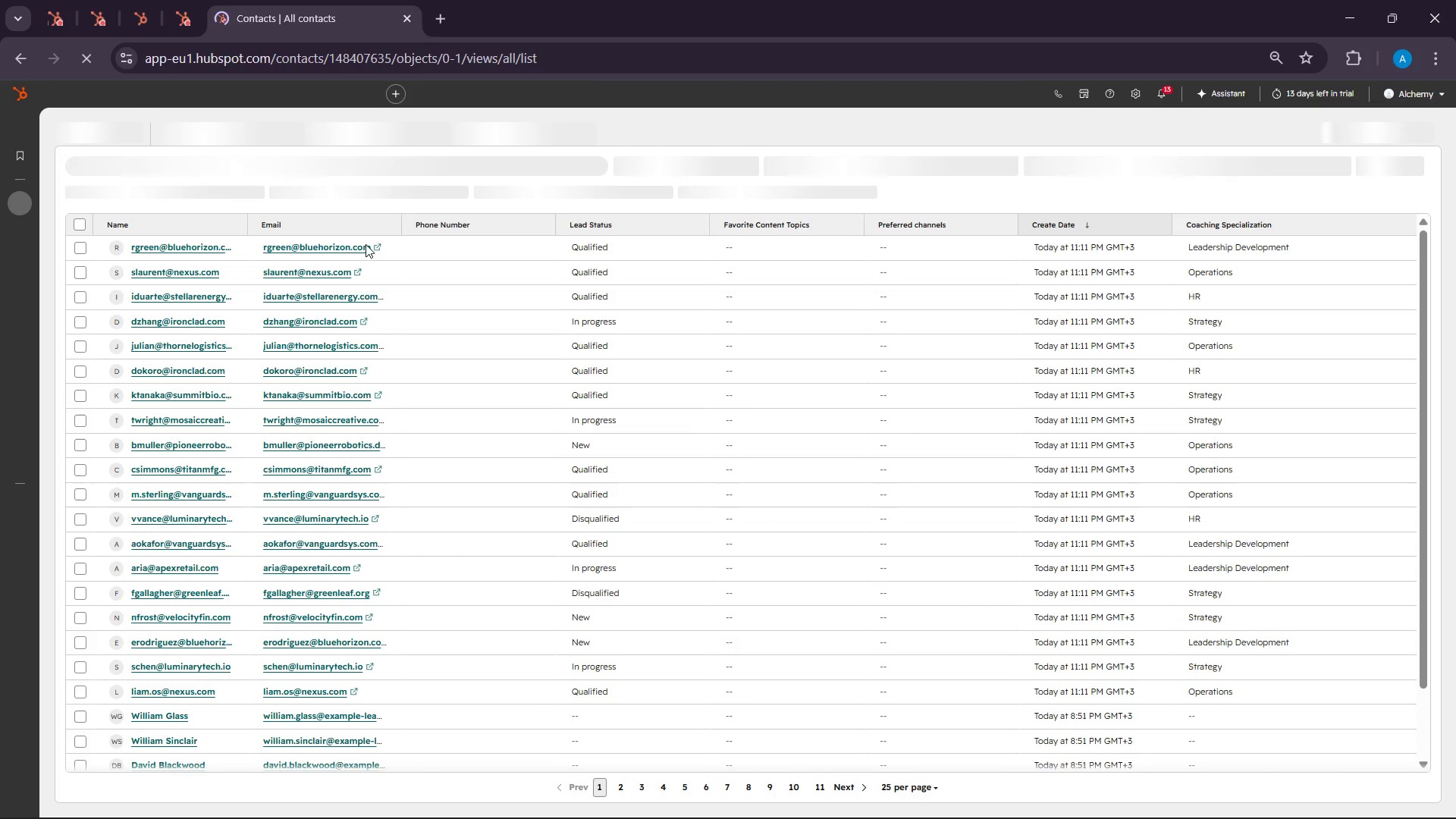 
left_click([1400, 124])
 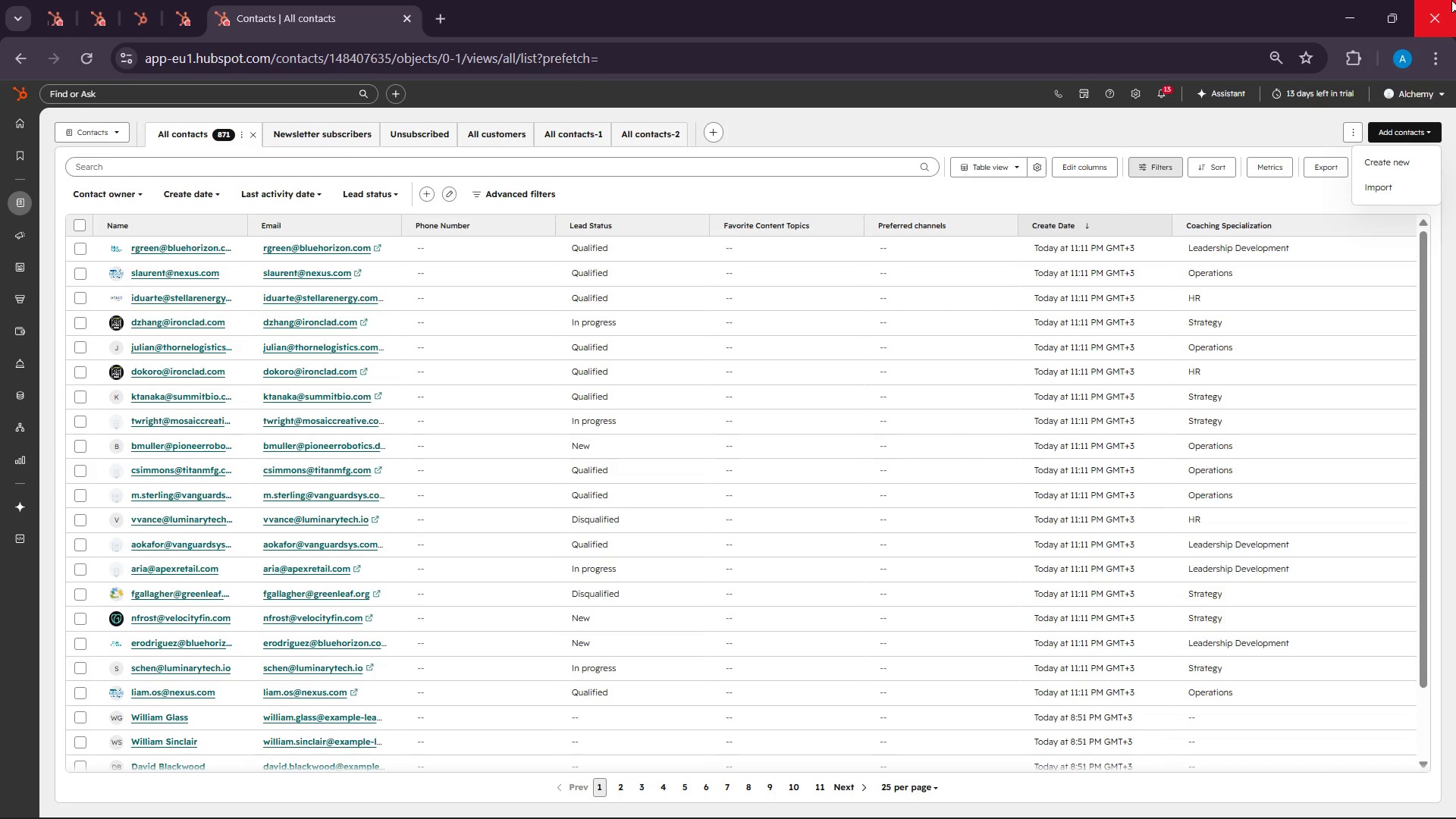 
wait(61.74)
 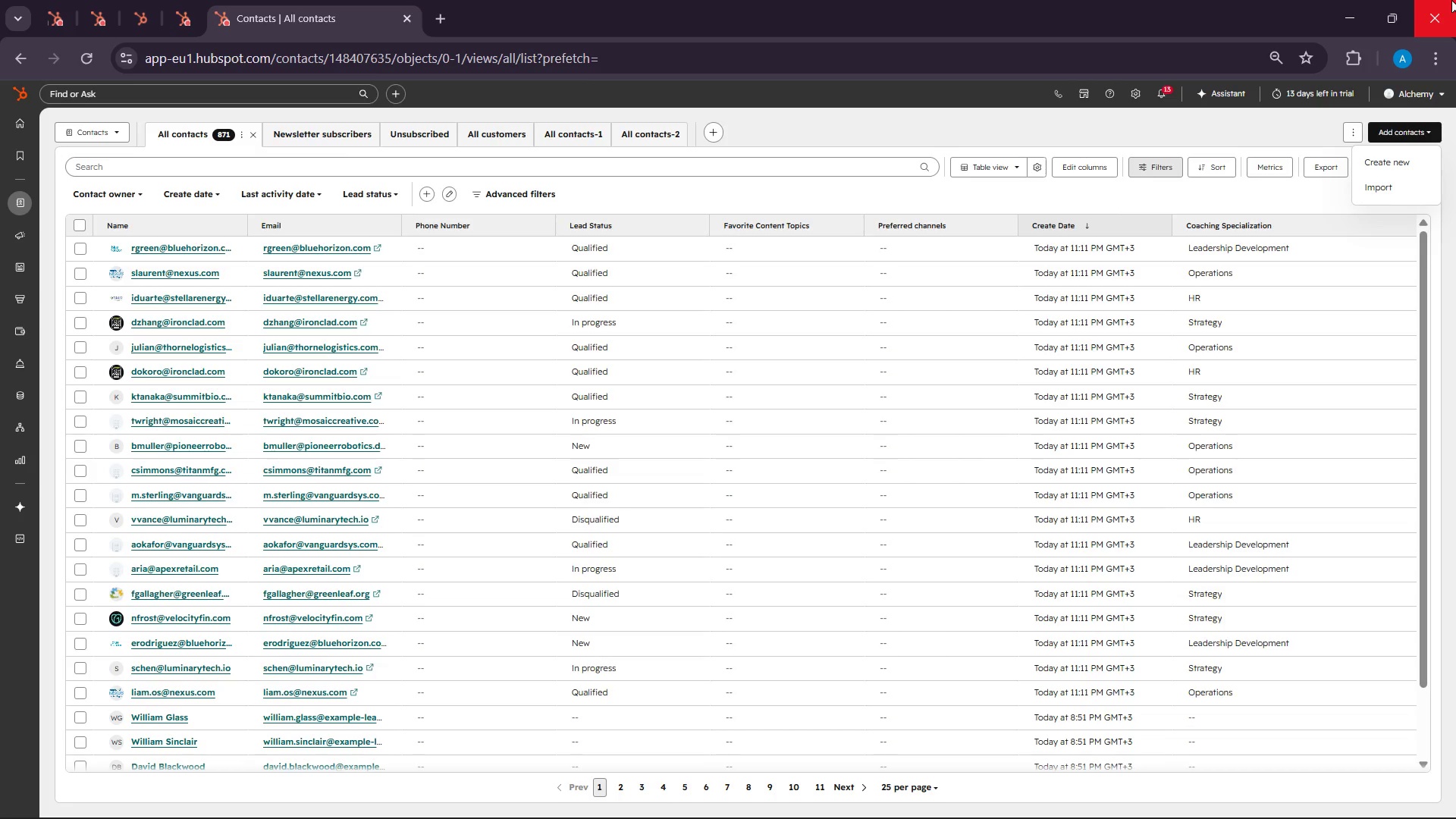 
left_click([168, 0])
 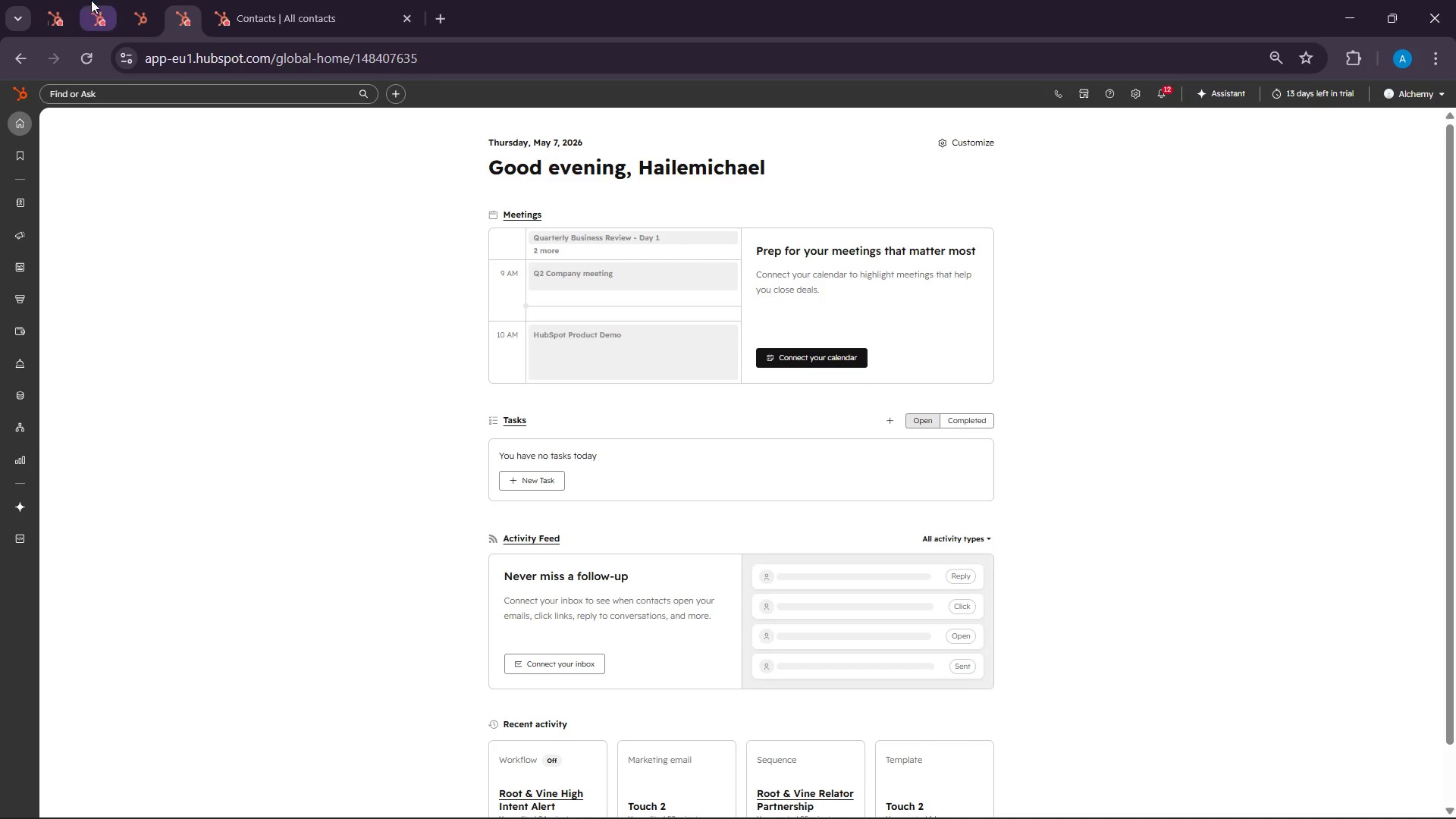 
left_click([120, 0])
 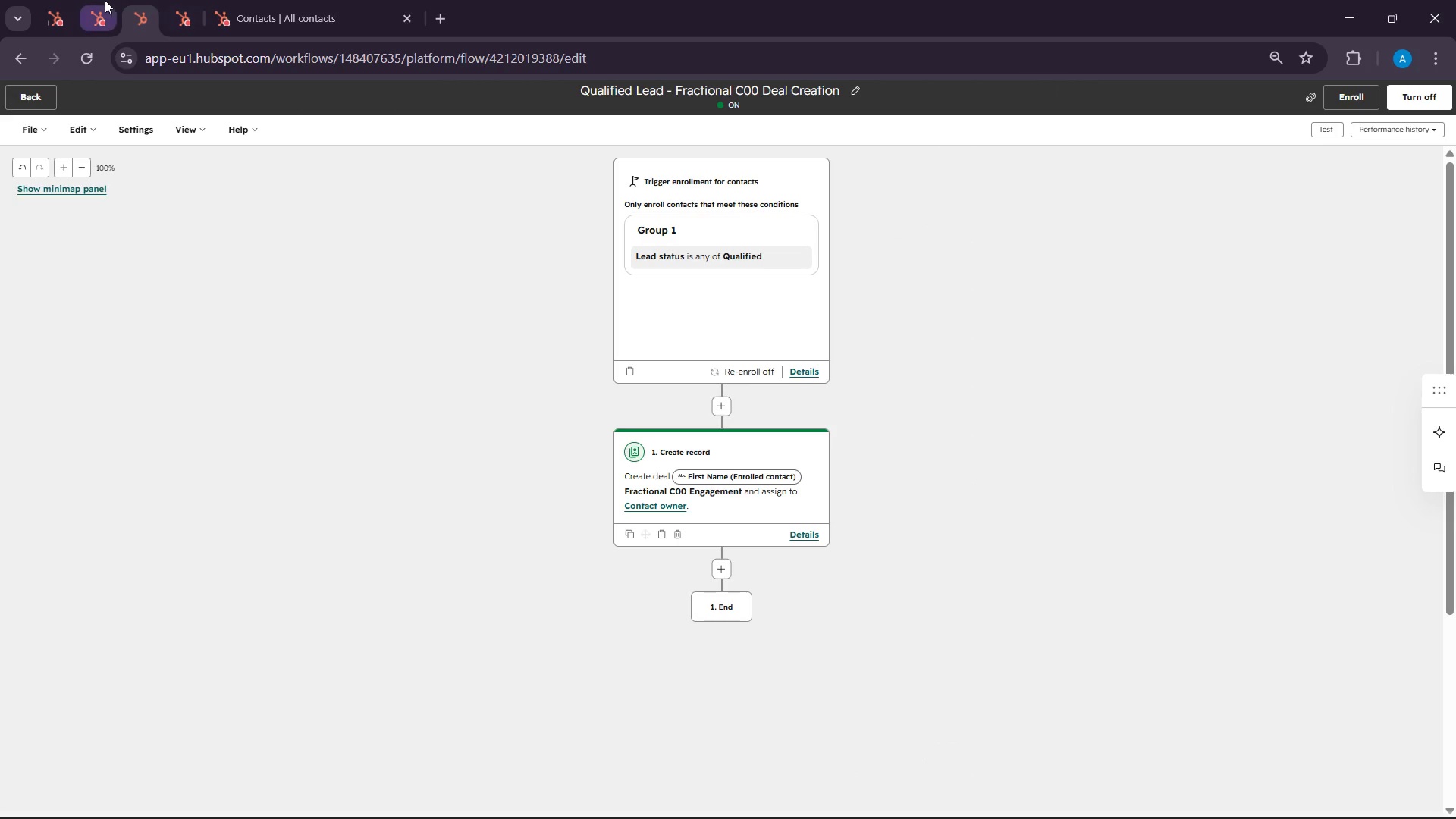 
left_click([102, 0])
 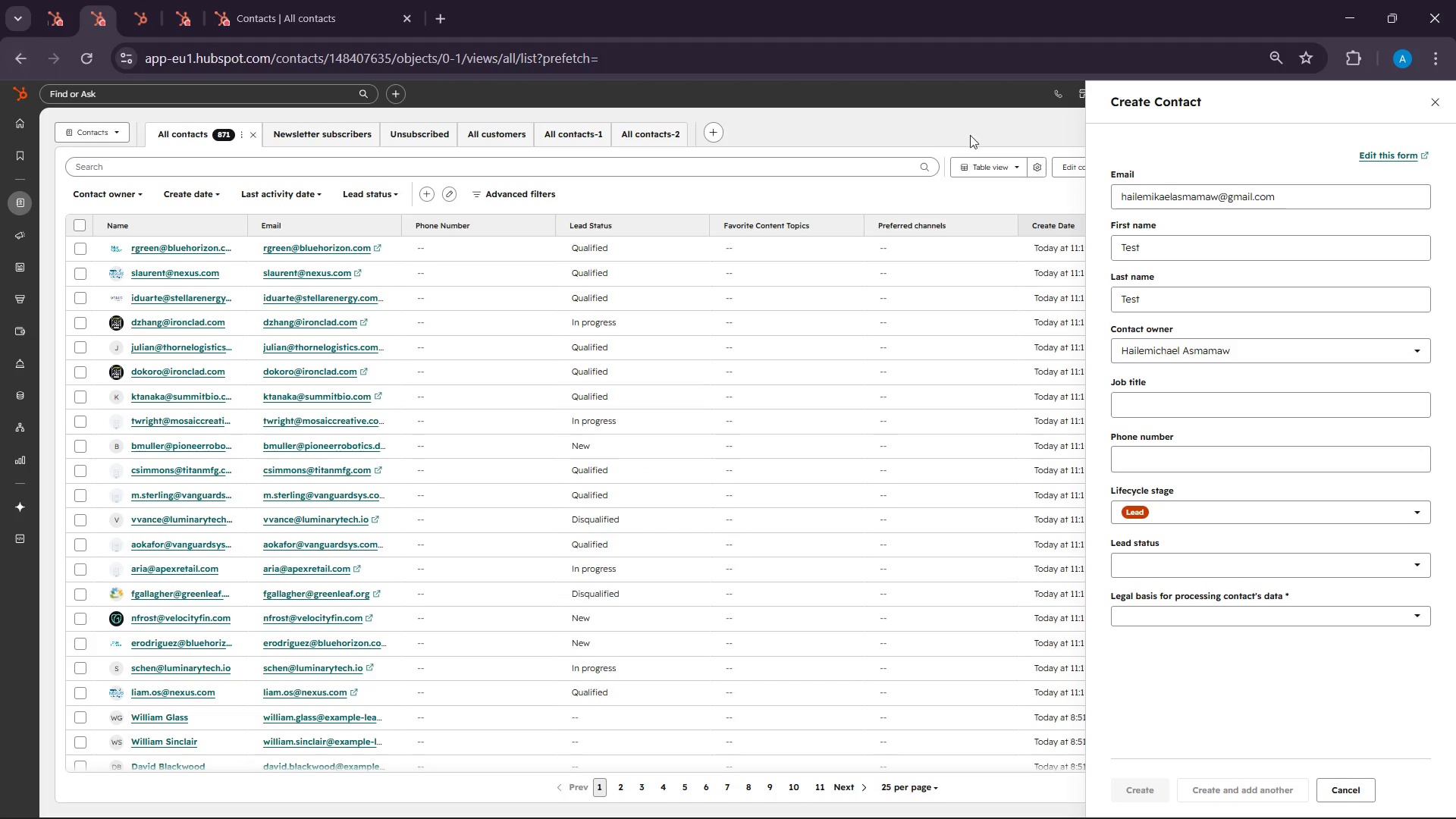 
left_click([83, 52])
 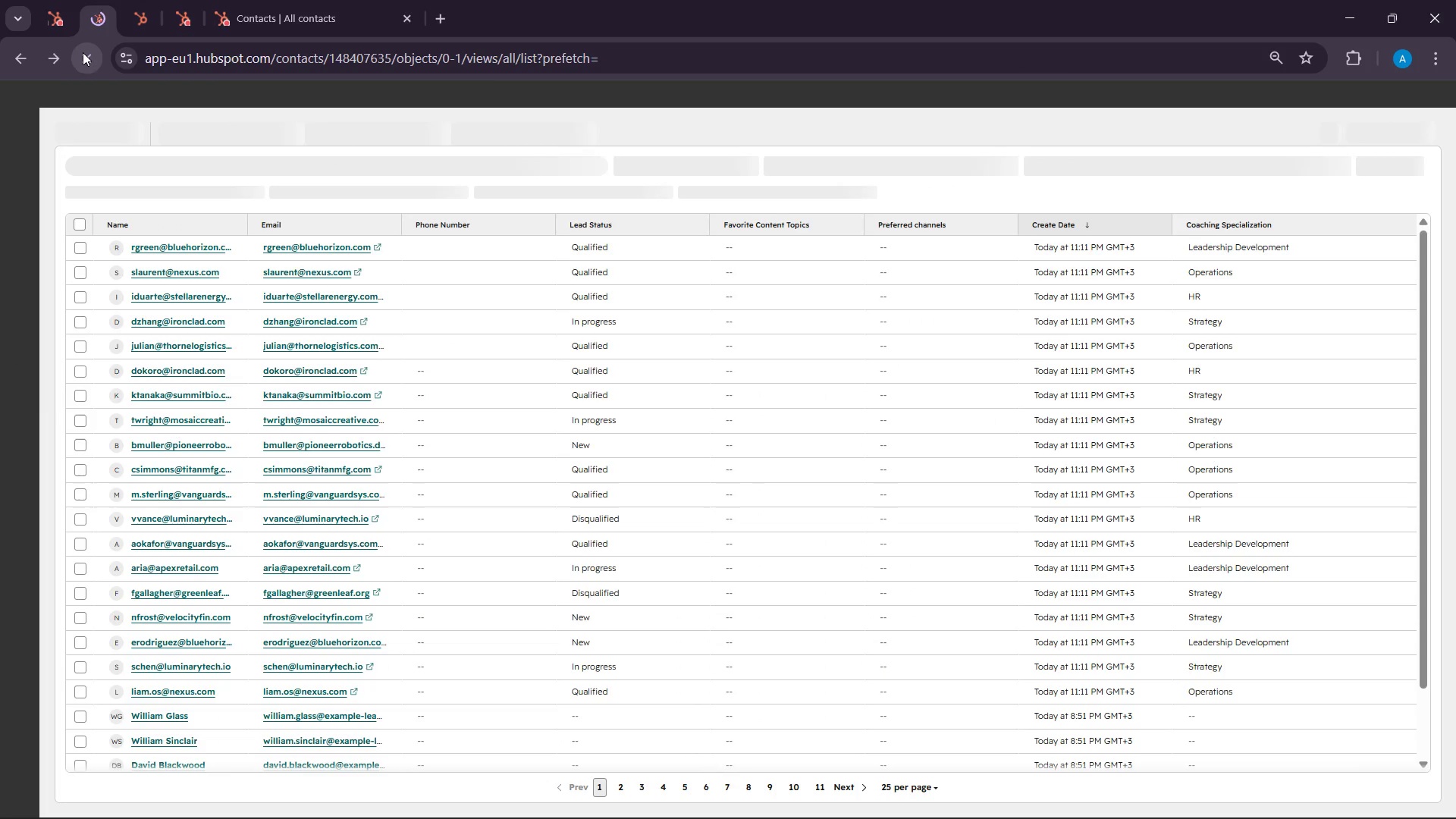 
wait(9.45)
 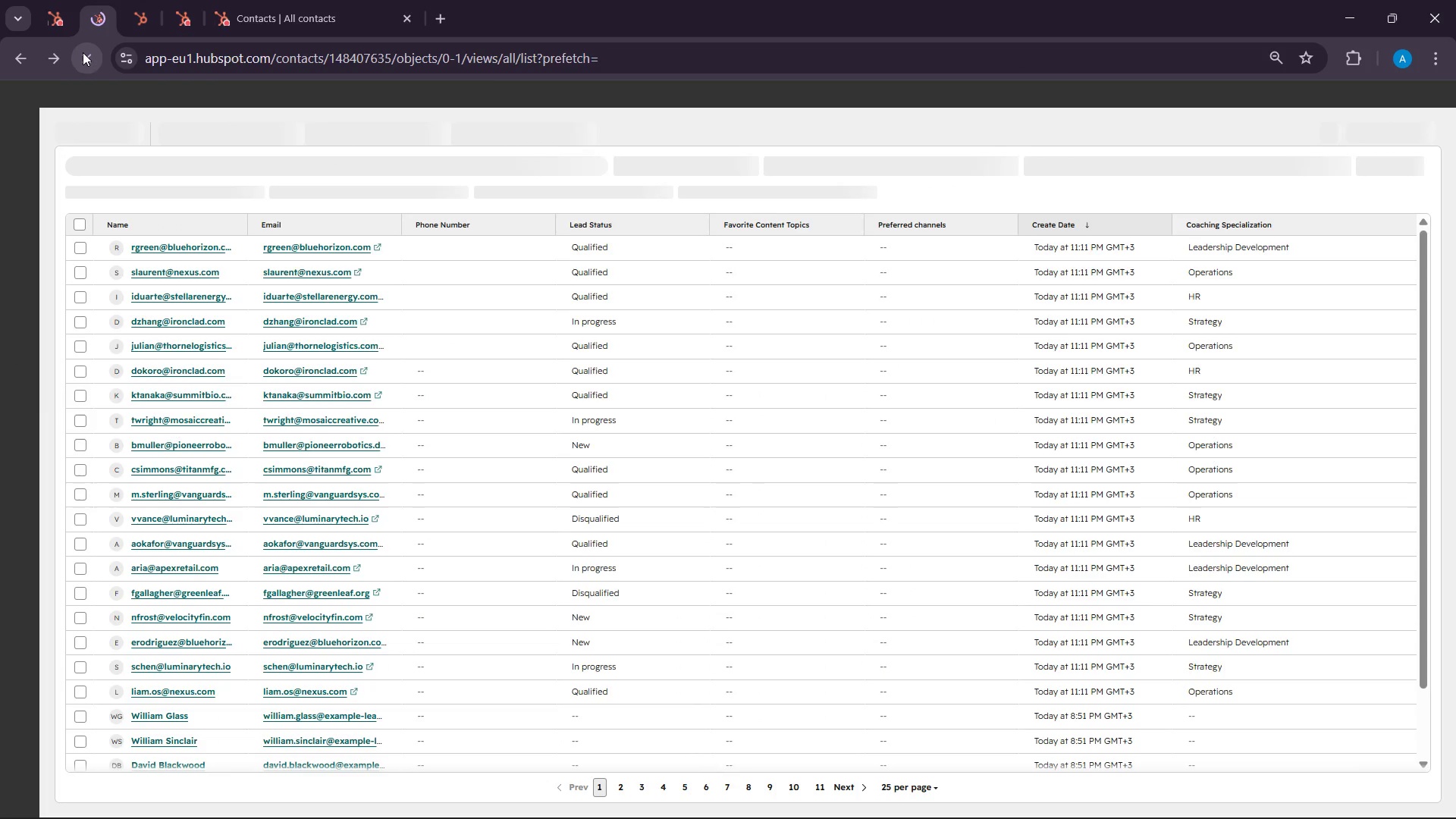 
left_click([1411, 136])
 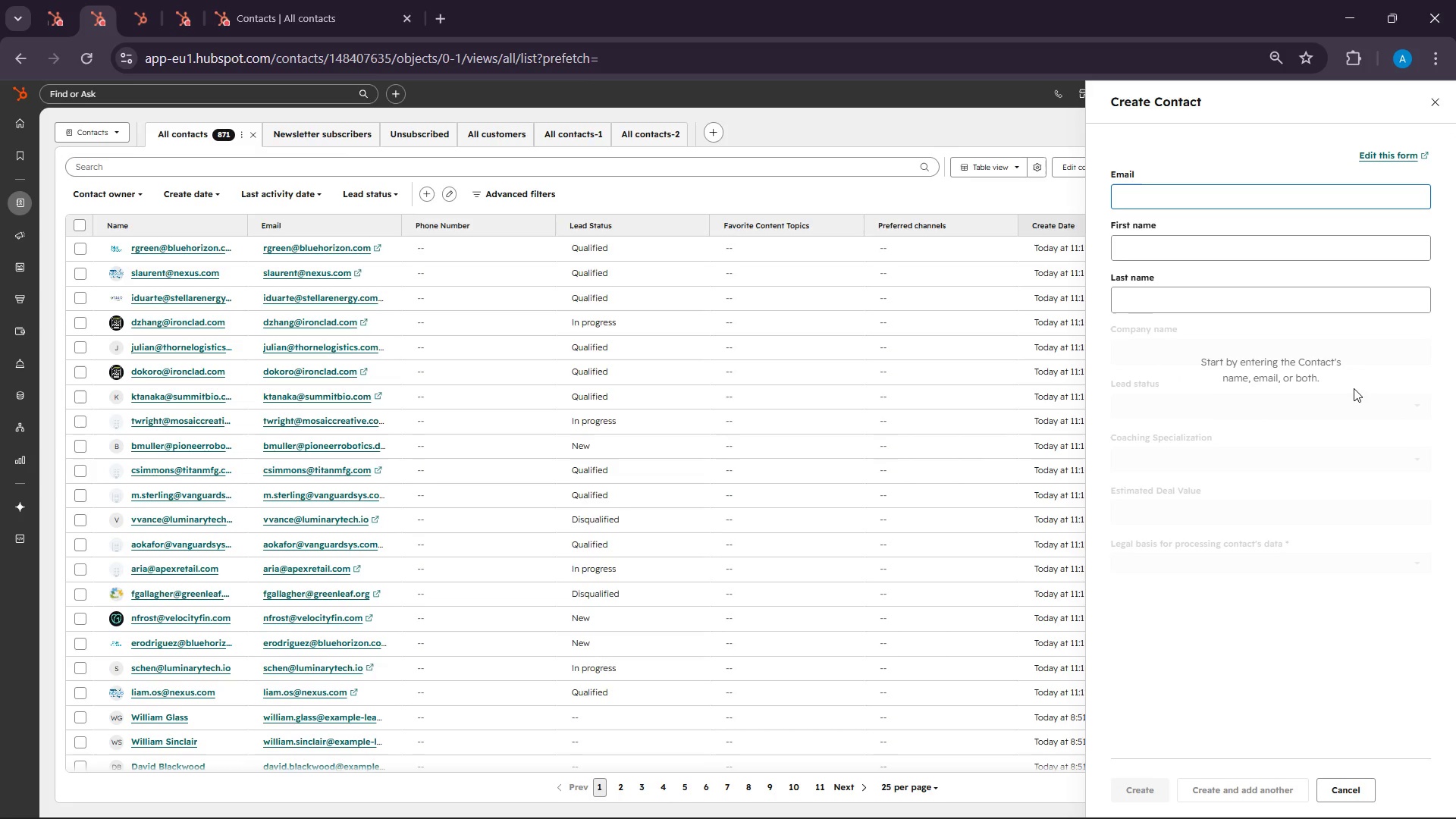 
wait(16.23)
 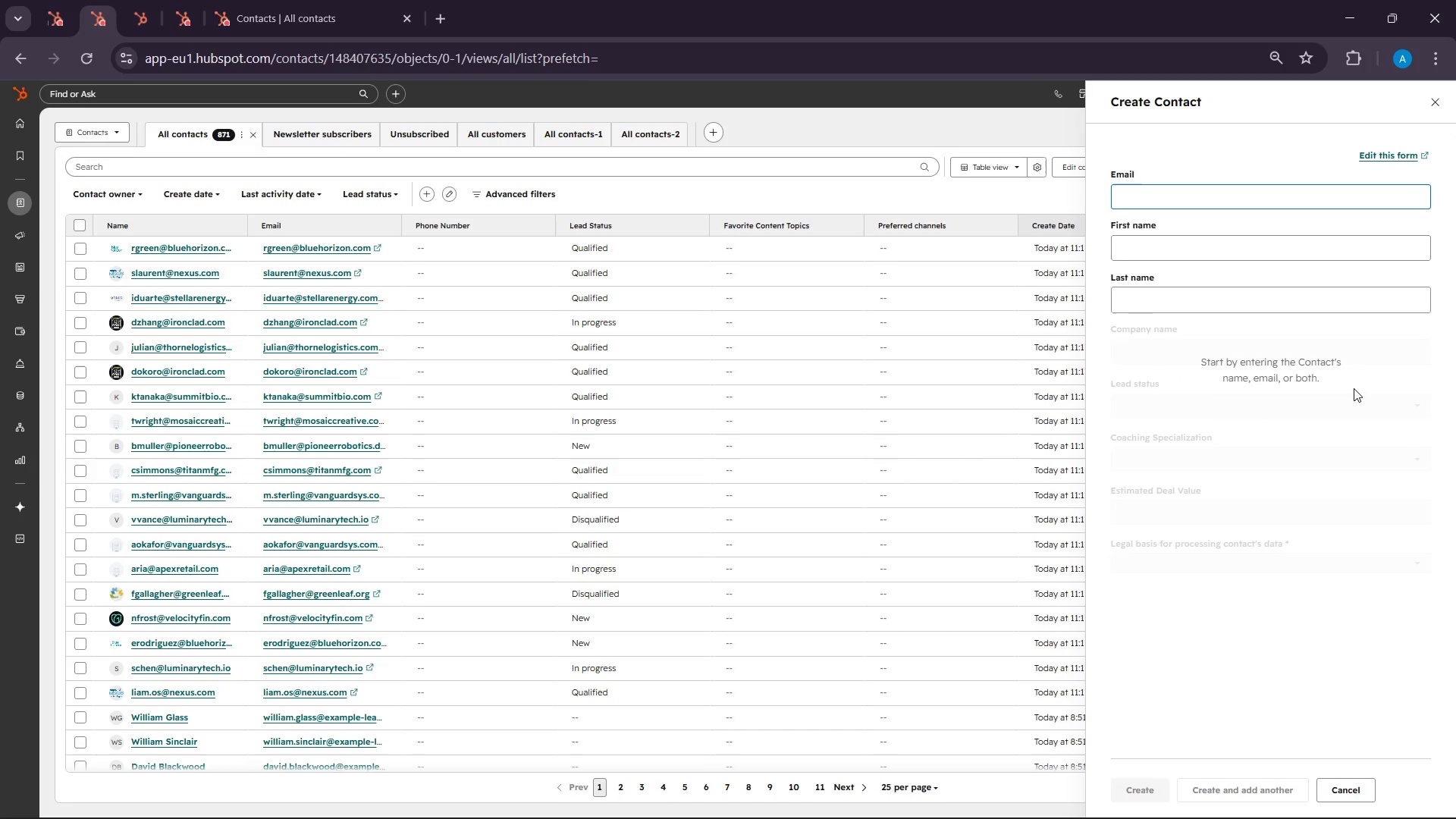 
left_click([1175, 300])
 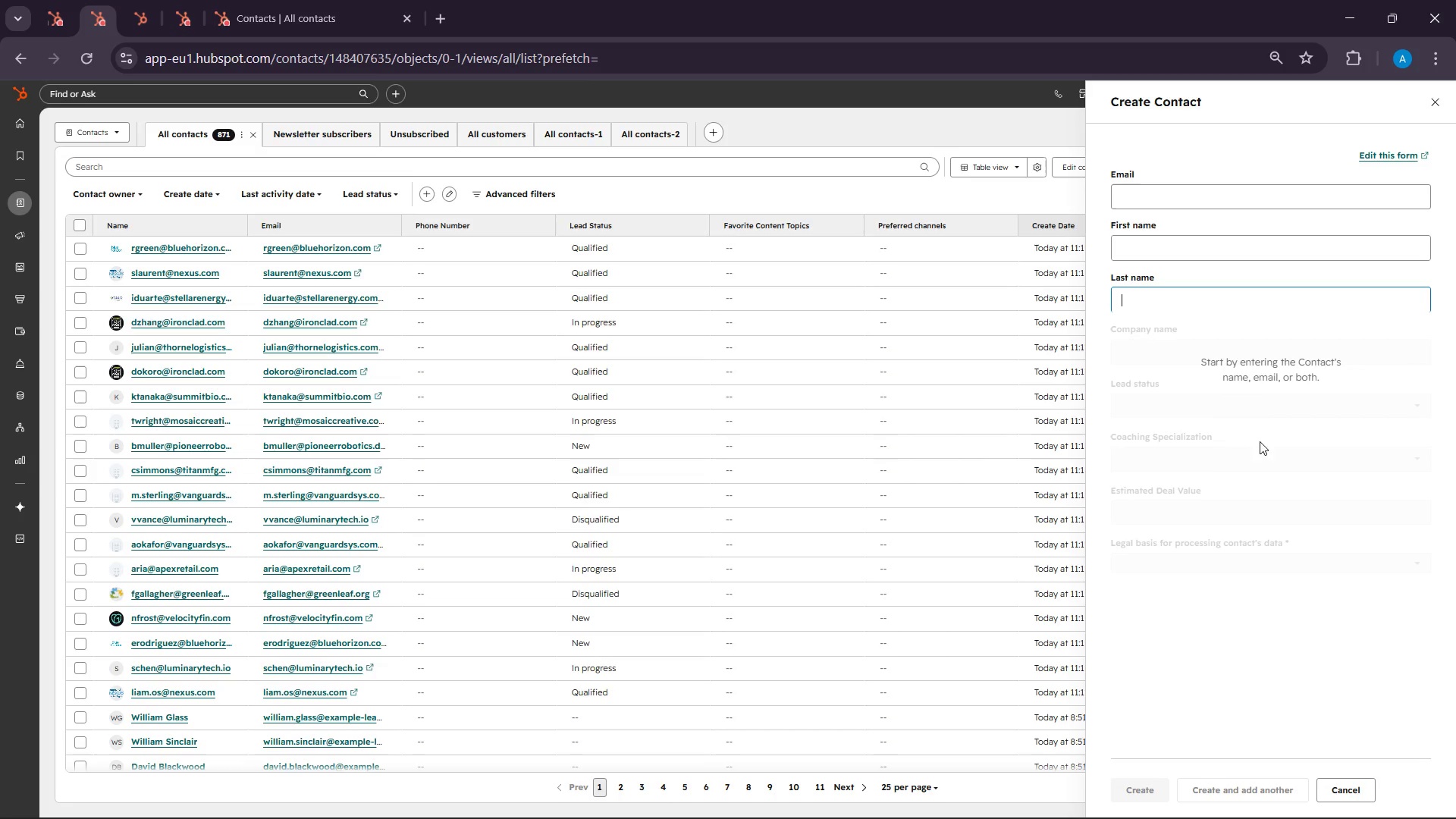 
wait(5.88)
 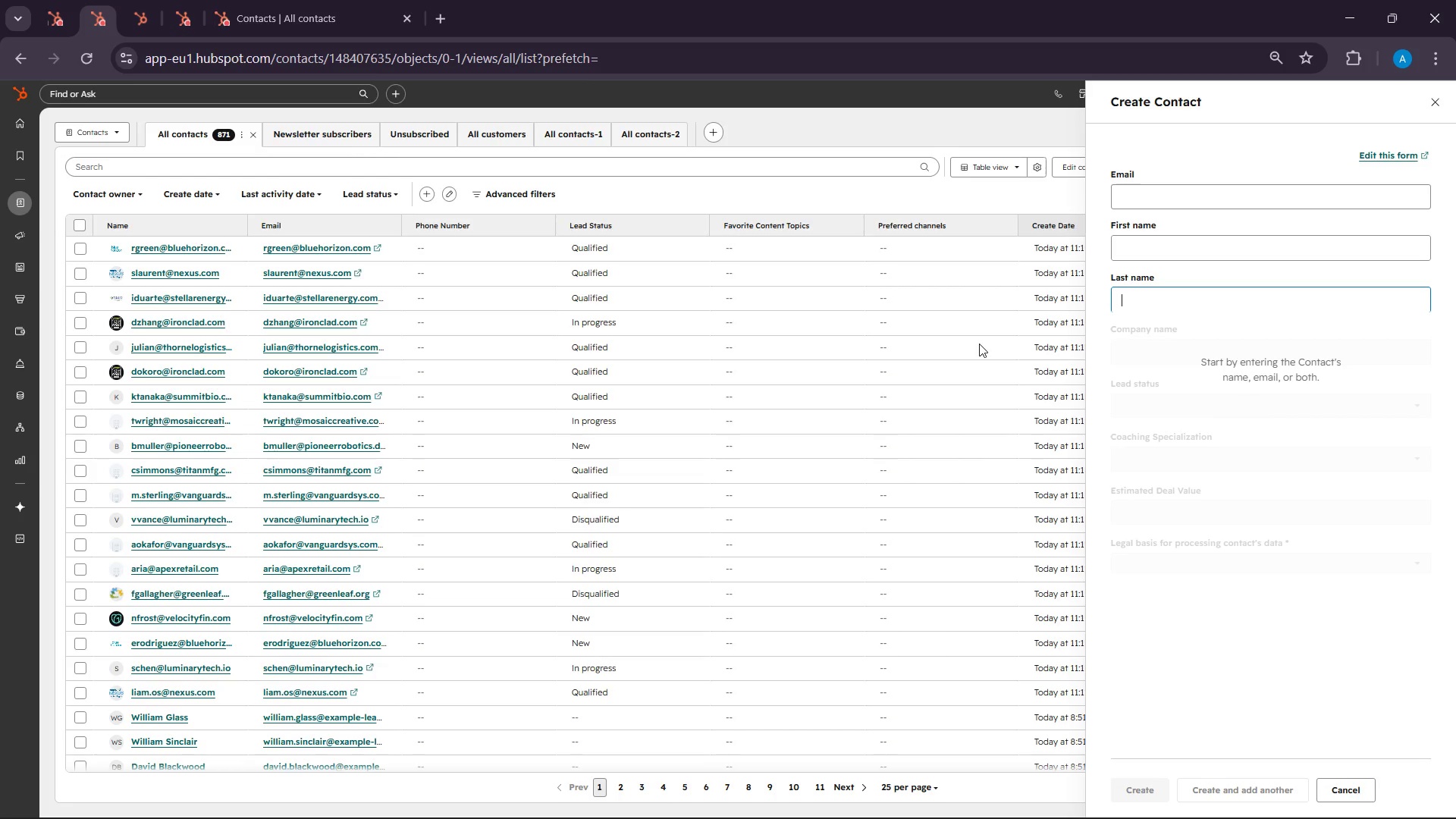 
double_click([1165, 196])
 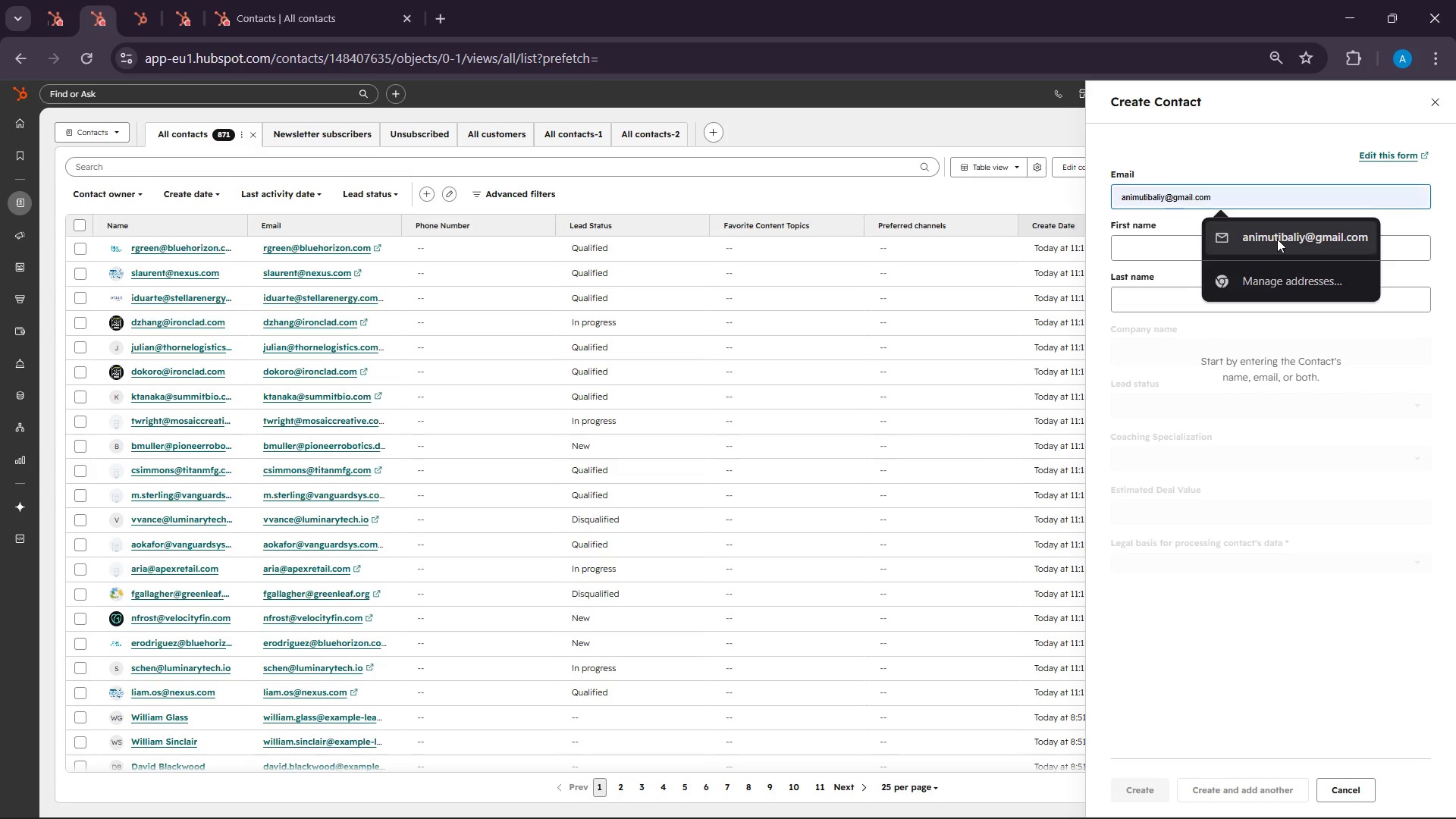 
left_click([1277, 239])
 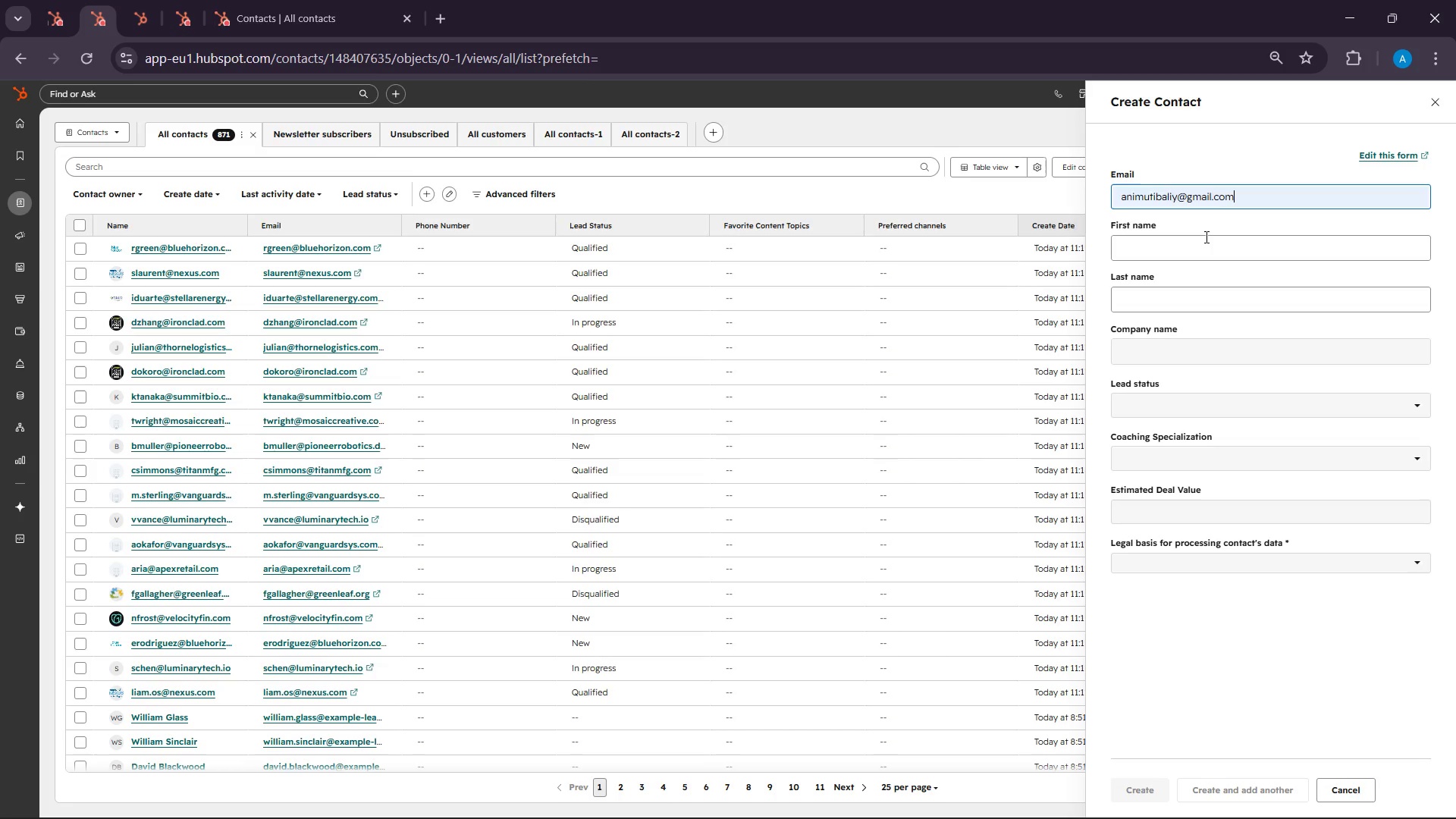 
left_click([1204, 236])
 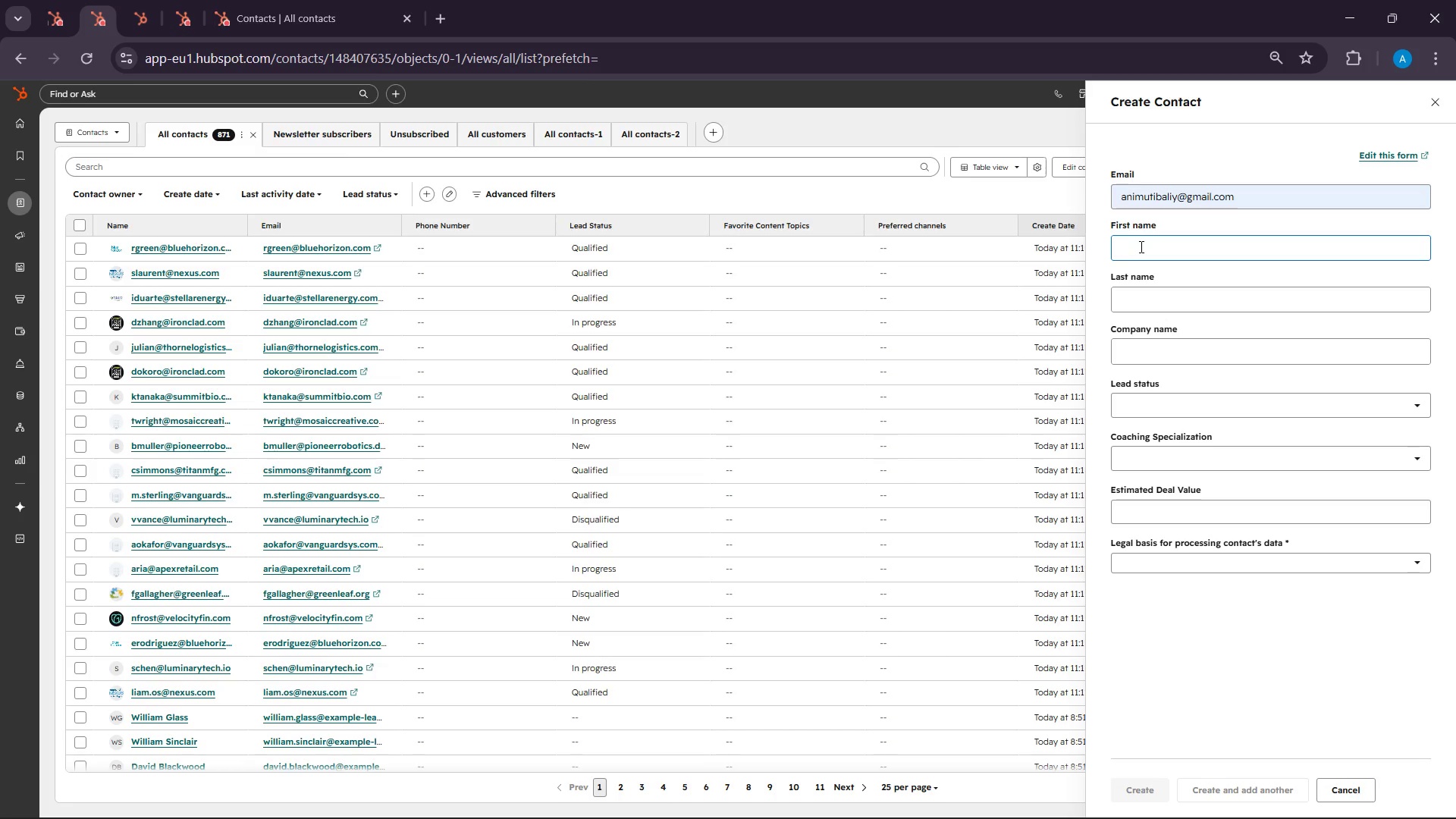 
wait(14.92)
 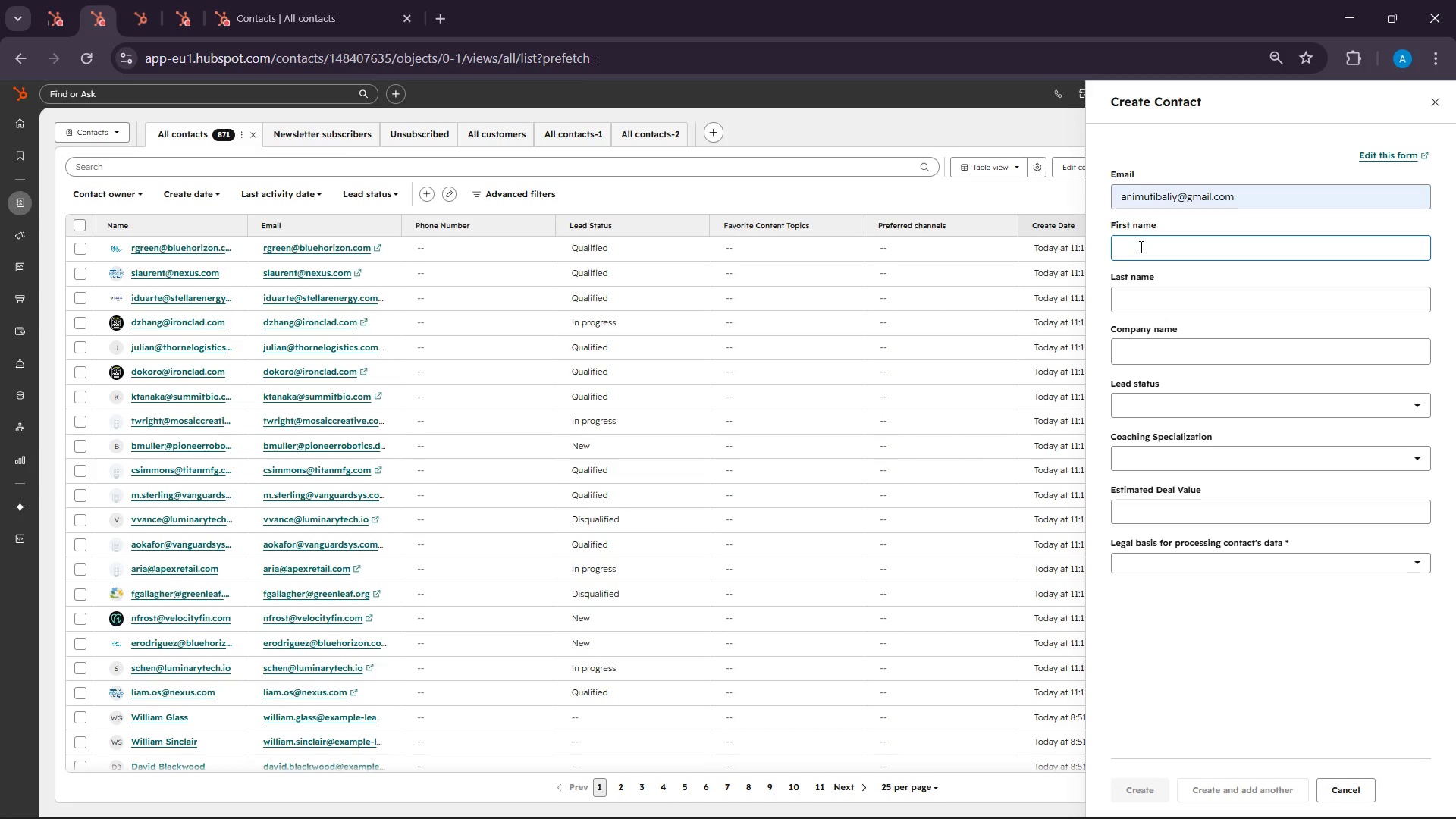 
left_click([52, 0])
 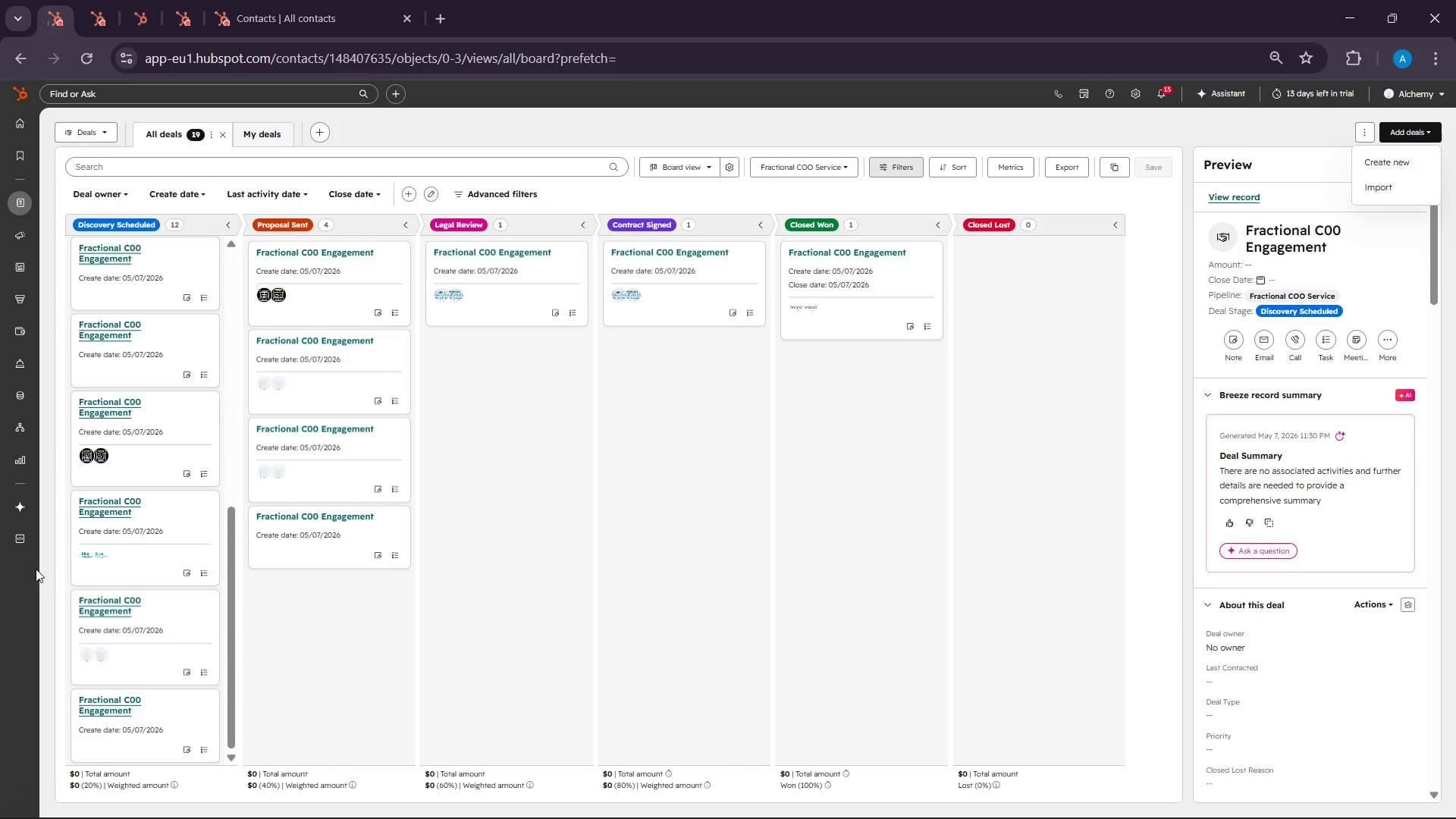 
scroll: coordinate [160, 510], scroll_direction: up, amount: 6.0
 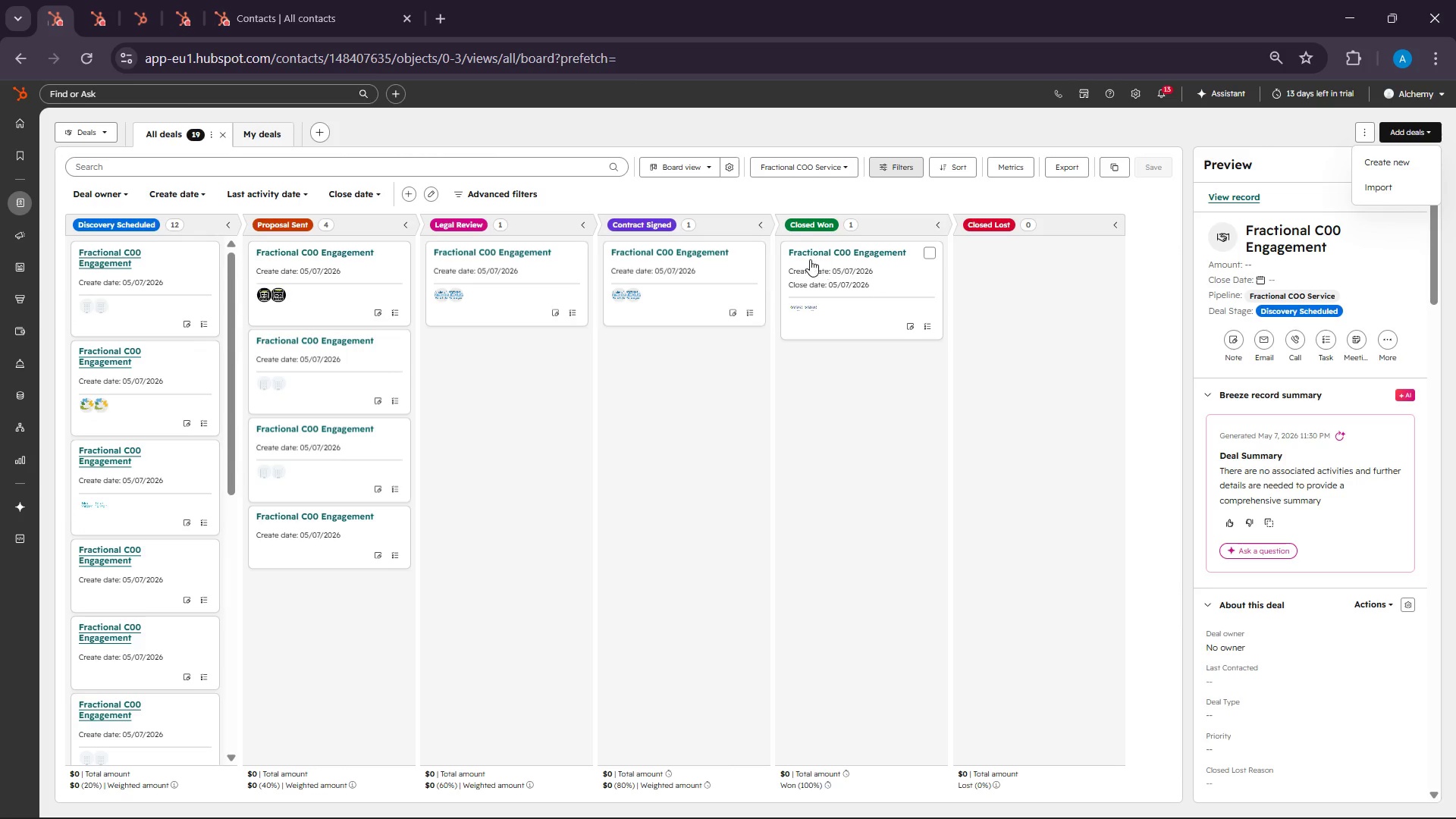 
left_click_drag(start_coordinate=[636, 272], to_coordinate=[845, 416])
 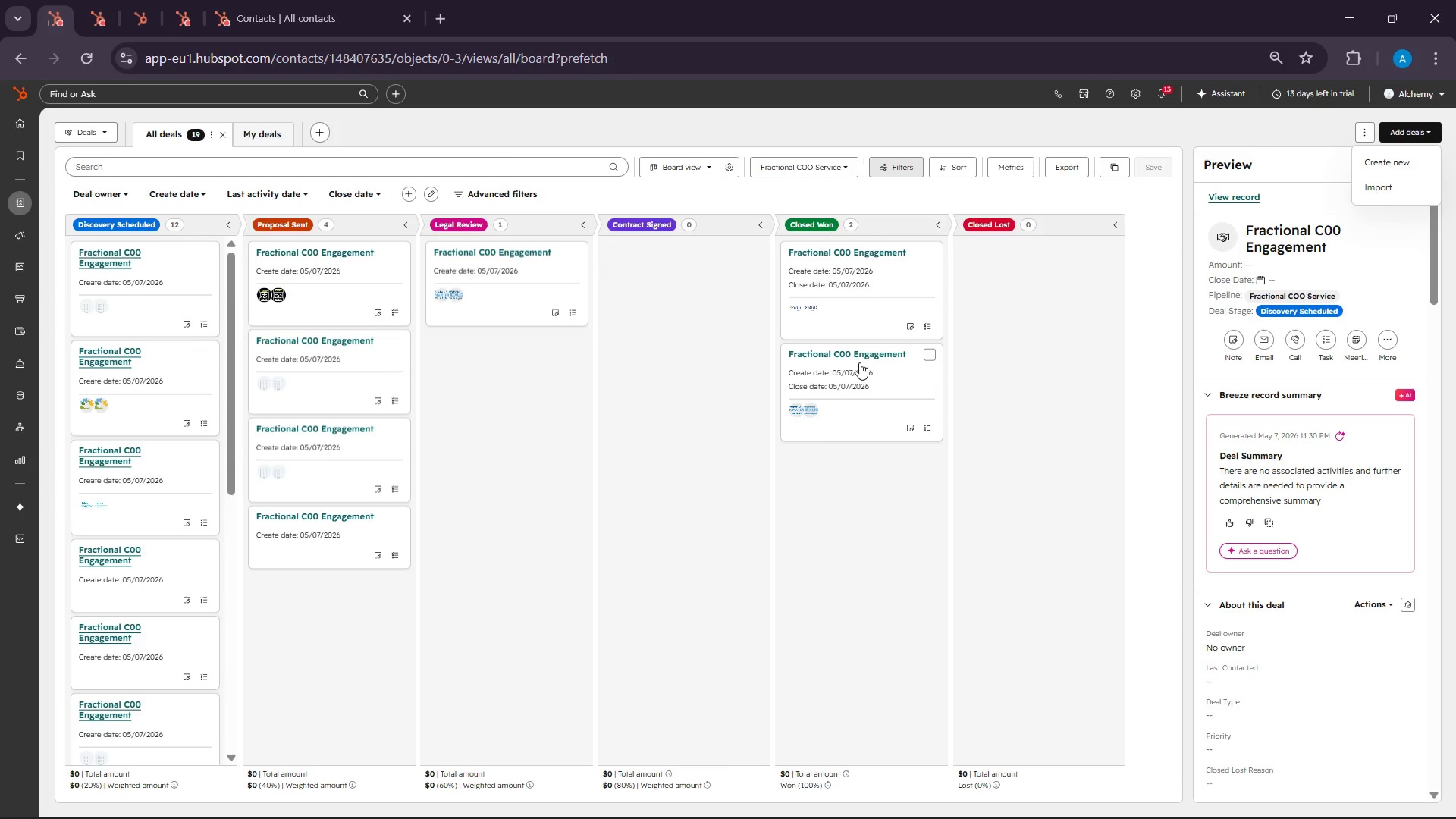 
left_click_drag(start_coordinate=[859, 354], to_coordinate=[696, 340])
 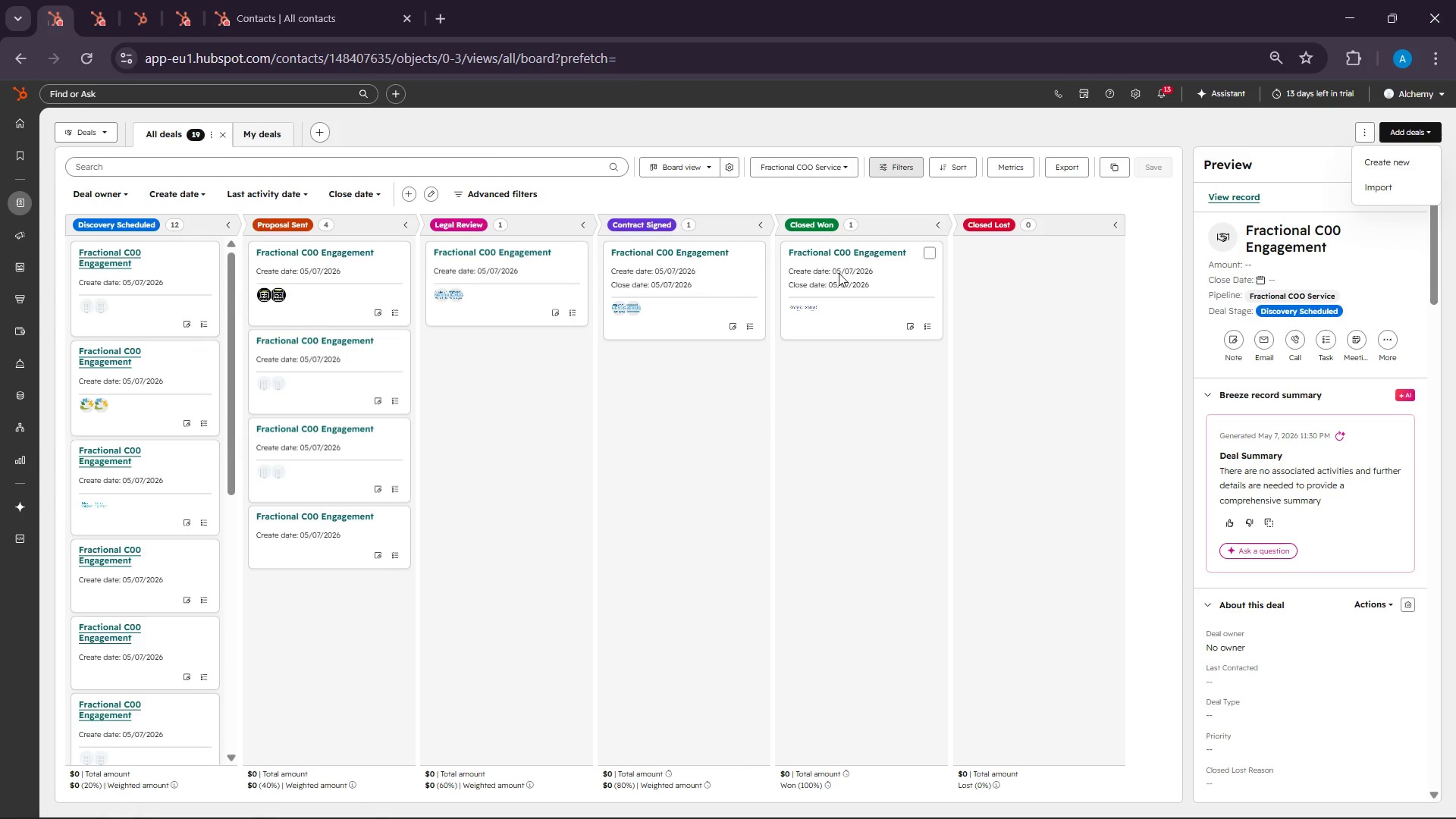 
left_click_drag(start_coordinate=[839, 273], to_coordinate=[642, 395])
 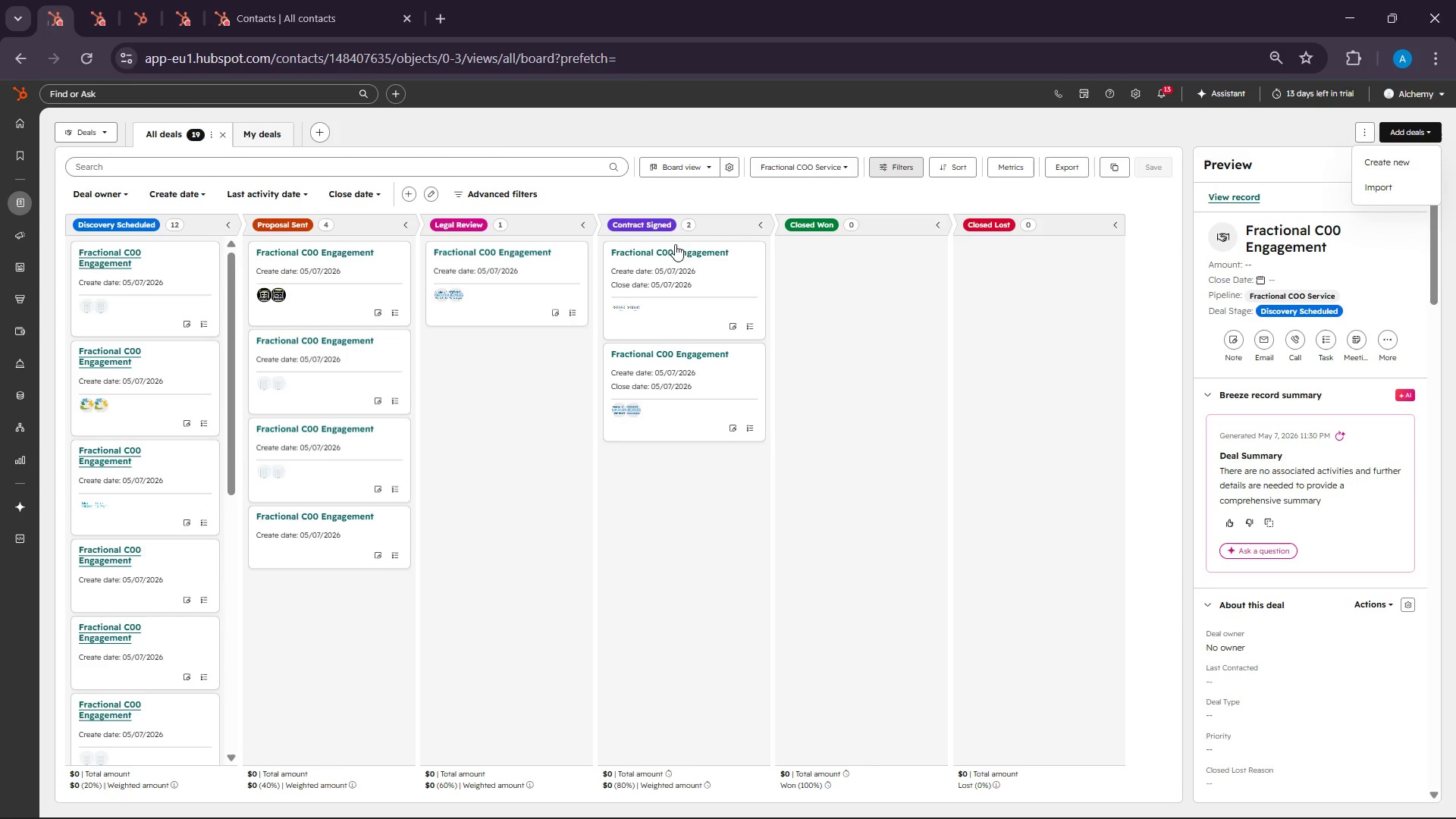 
left_click([648, 253])
 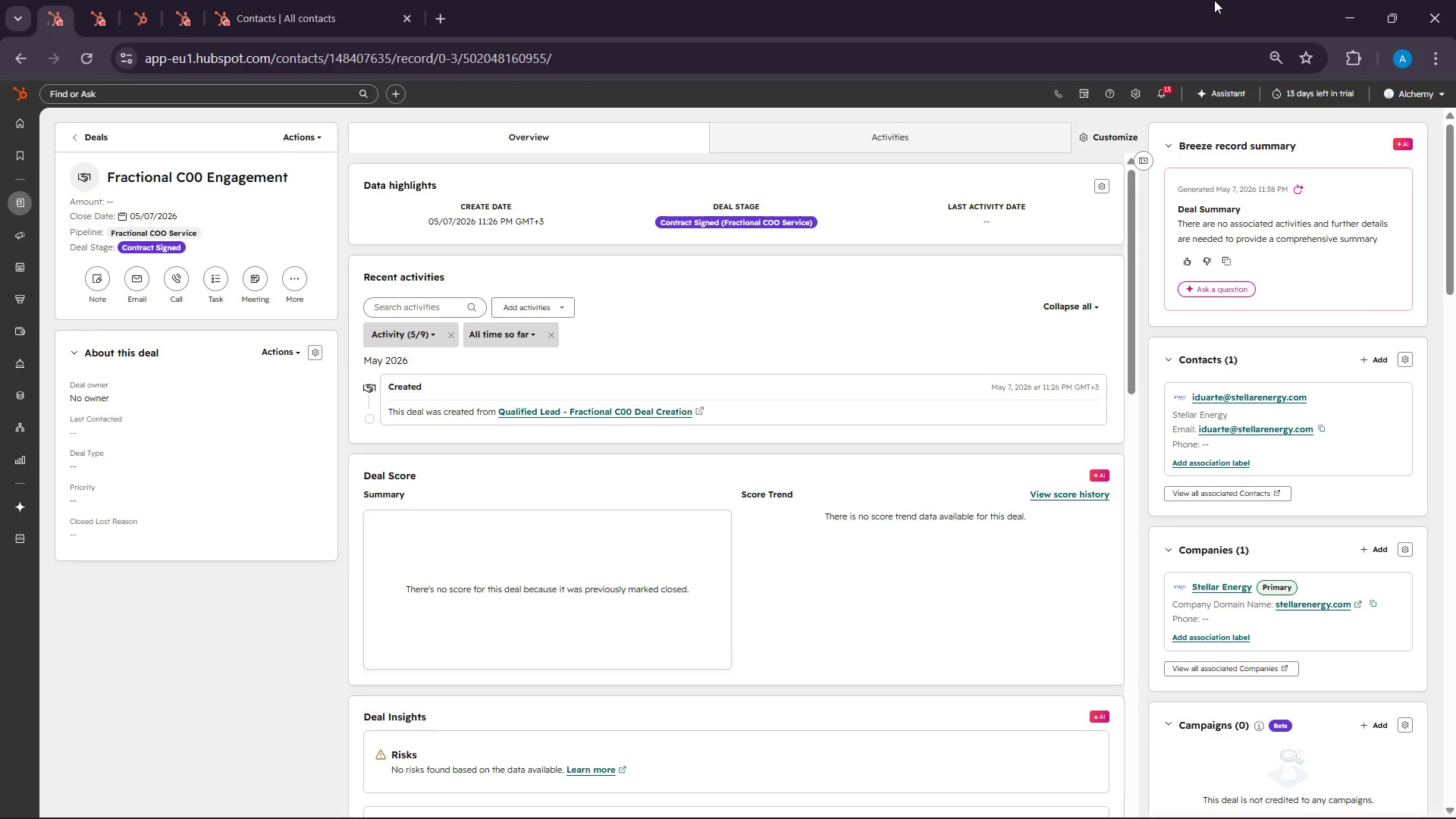 
wait(57.61)
 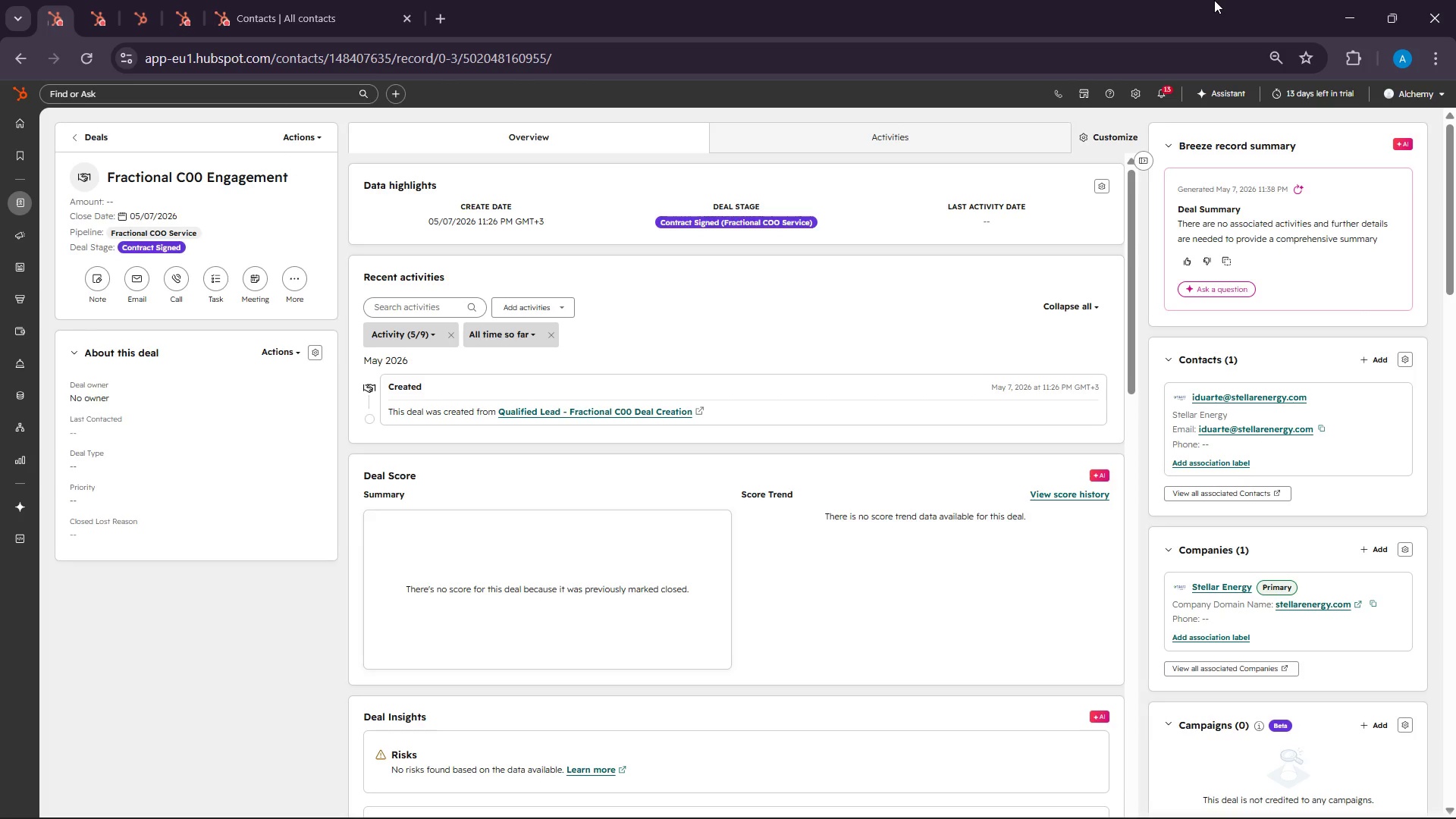 
scroll: coordinate [767, 559], scroll_direction: down, amount: 8.0
 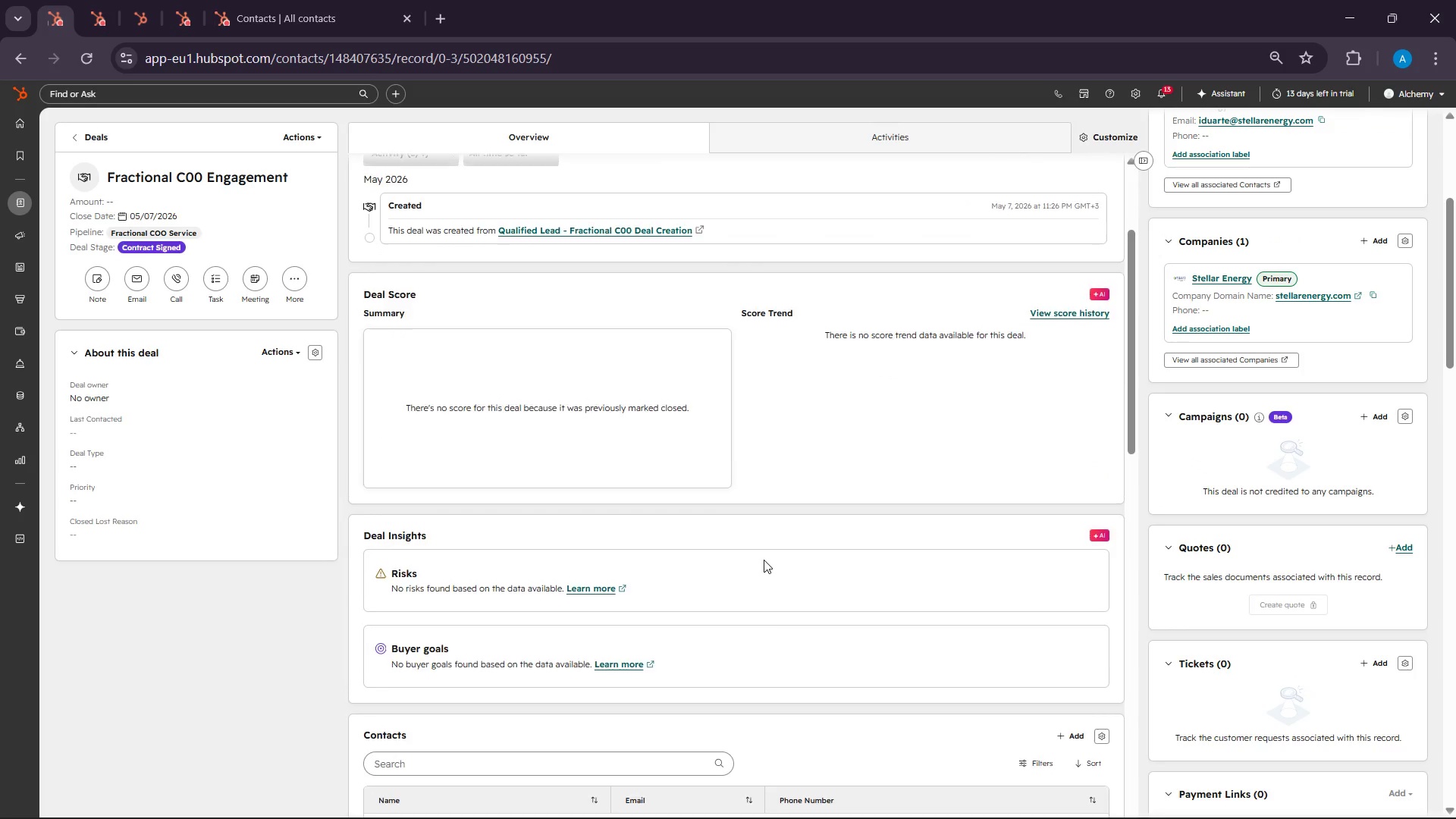 
scroll: coordinate [764, 560], scroll_direction: up, amount: 4.0
 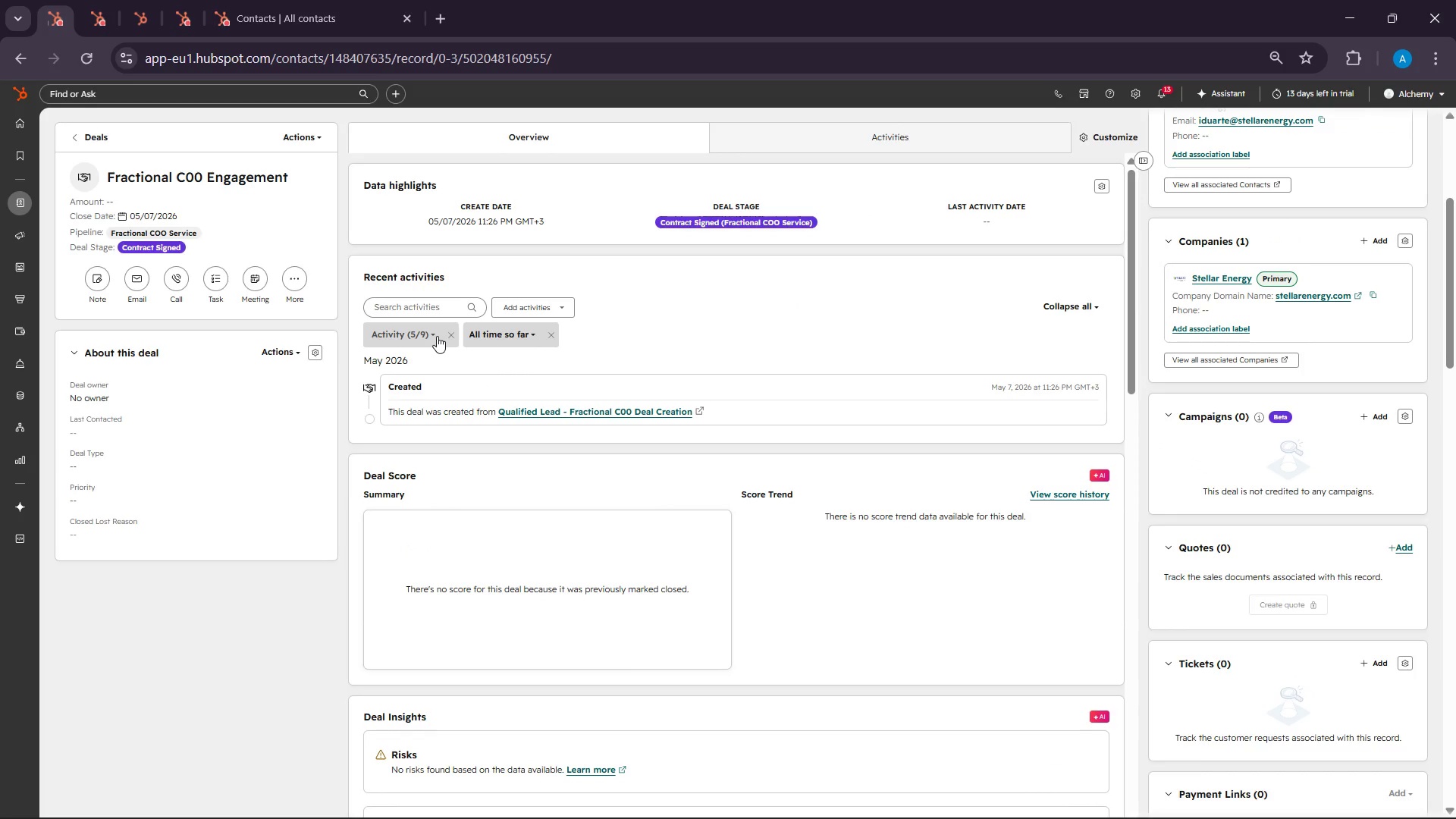 
left_click([437, 336])
 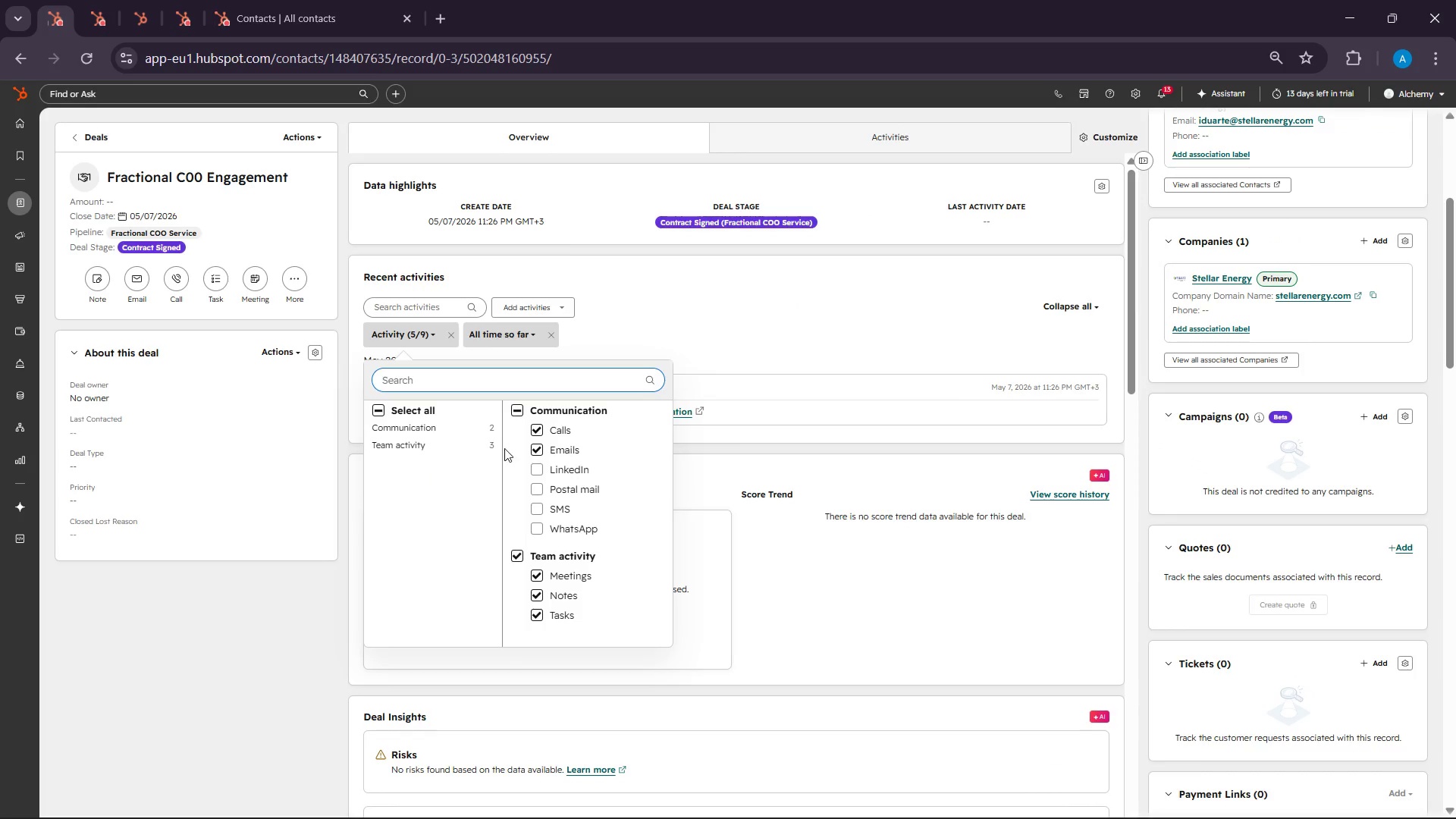 
left_click([750, 366])
 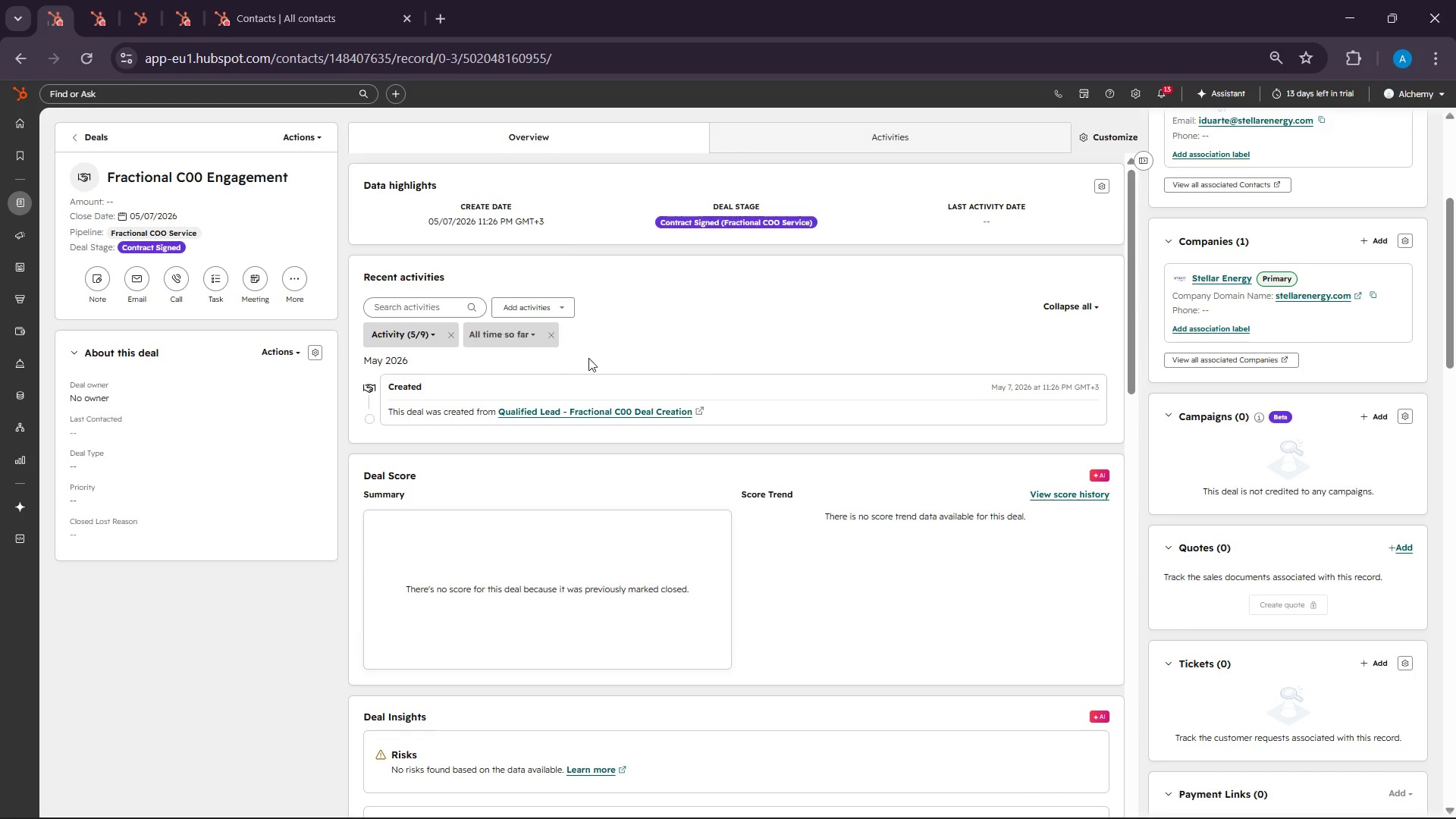 
scroll: coordinate [438, 567], scroll_direction: down, amount: 21.0
 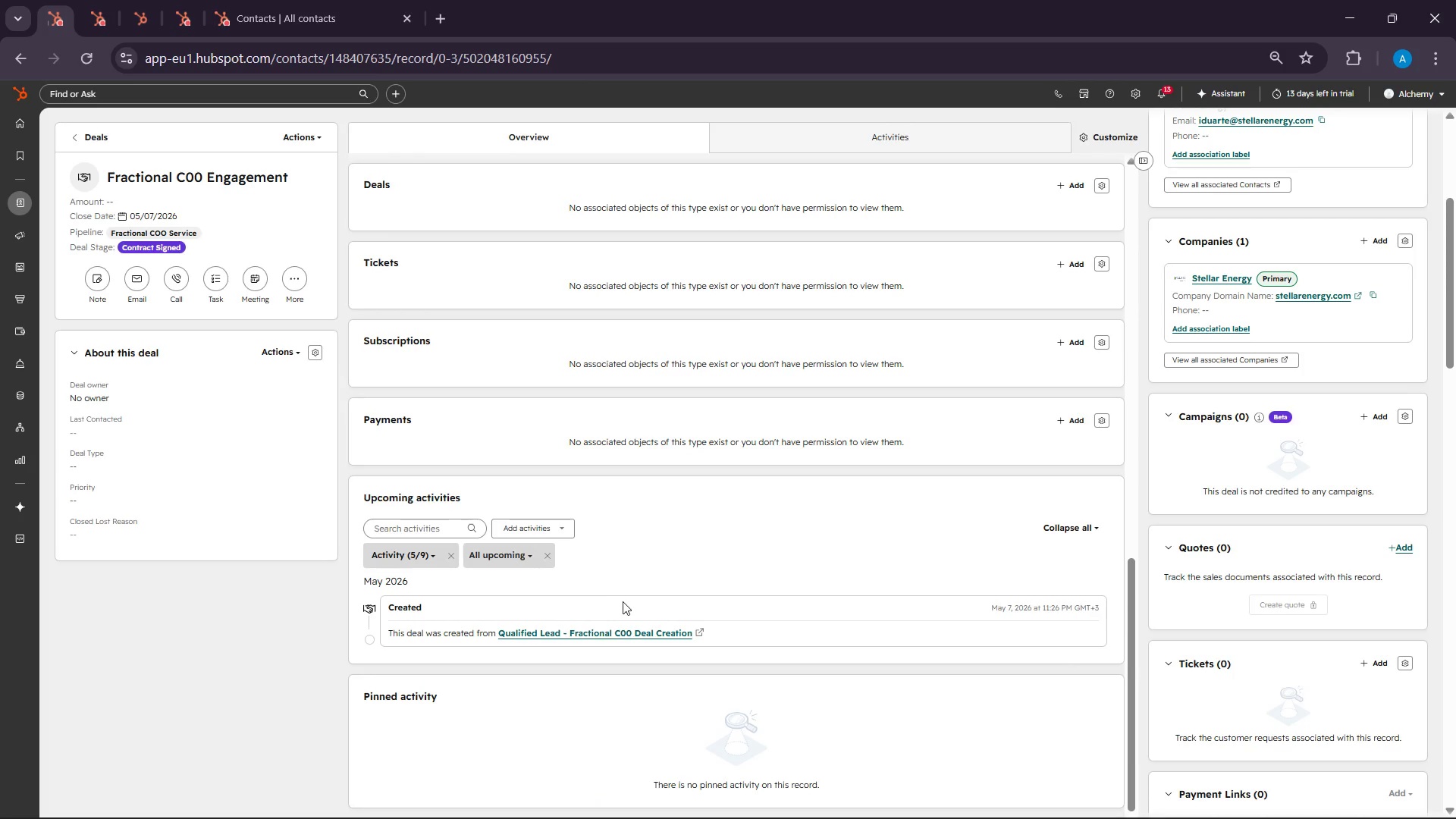 
scroll: coordinate [619, 587], scroll_direction: up, amount: 15.0
 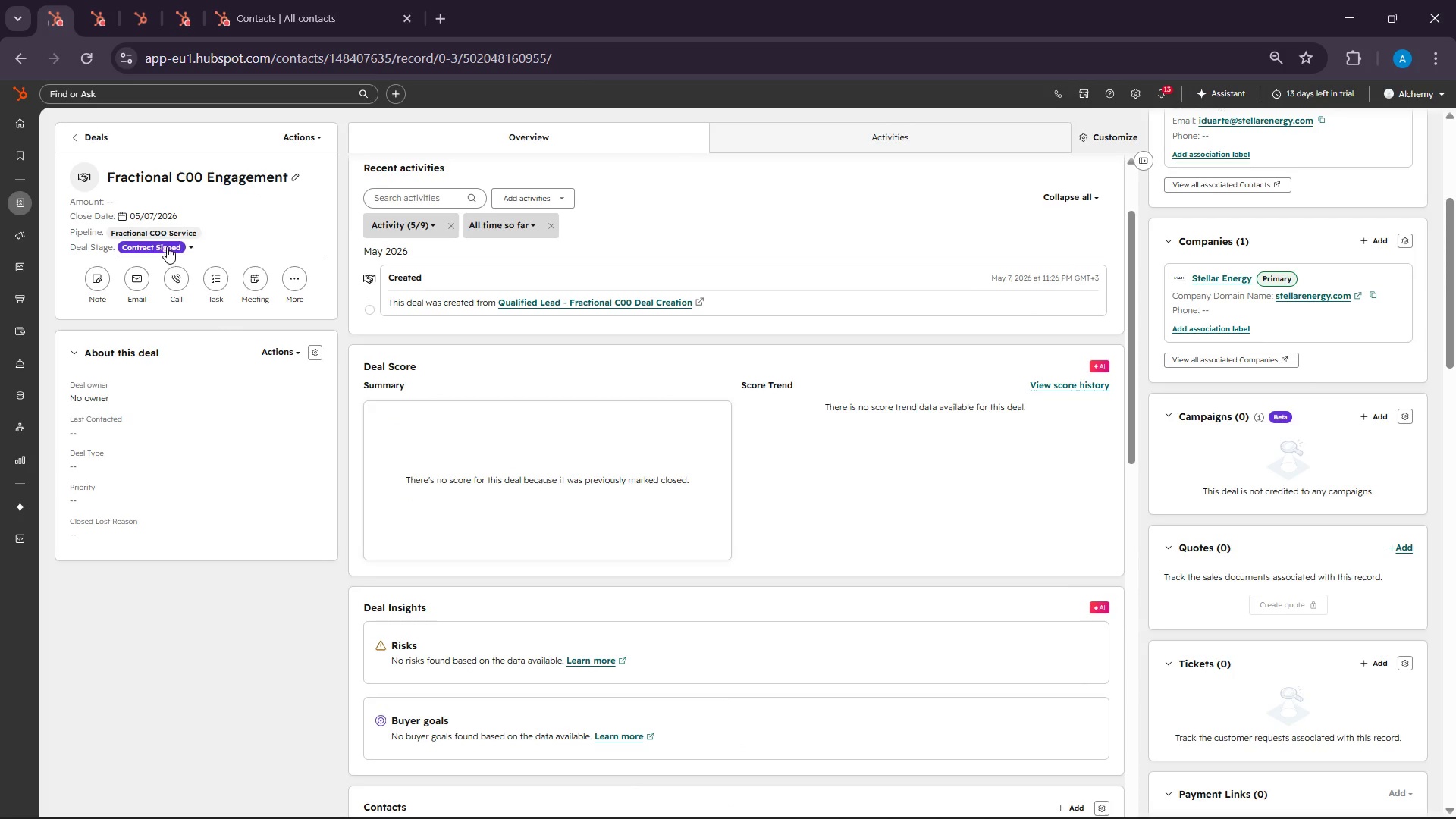 
left_click([190, 249])
 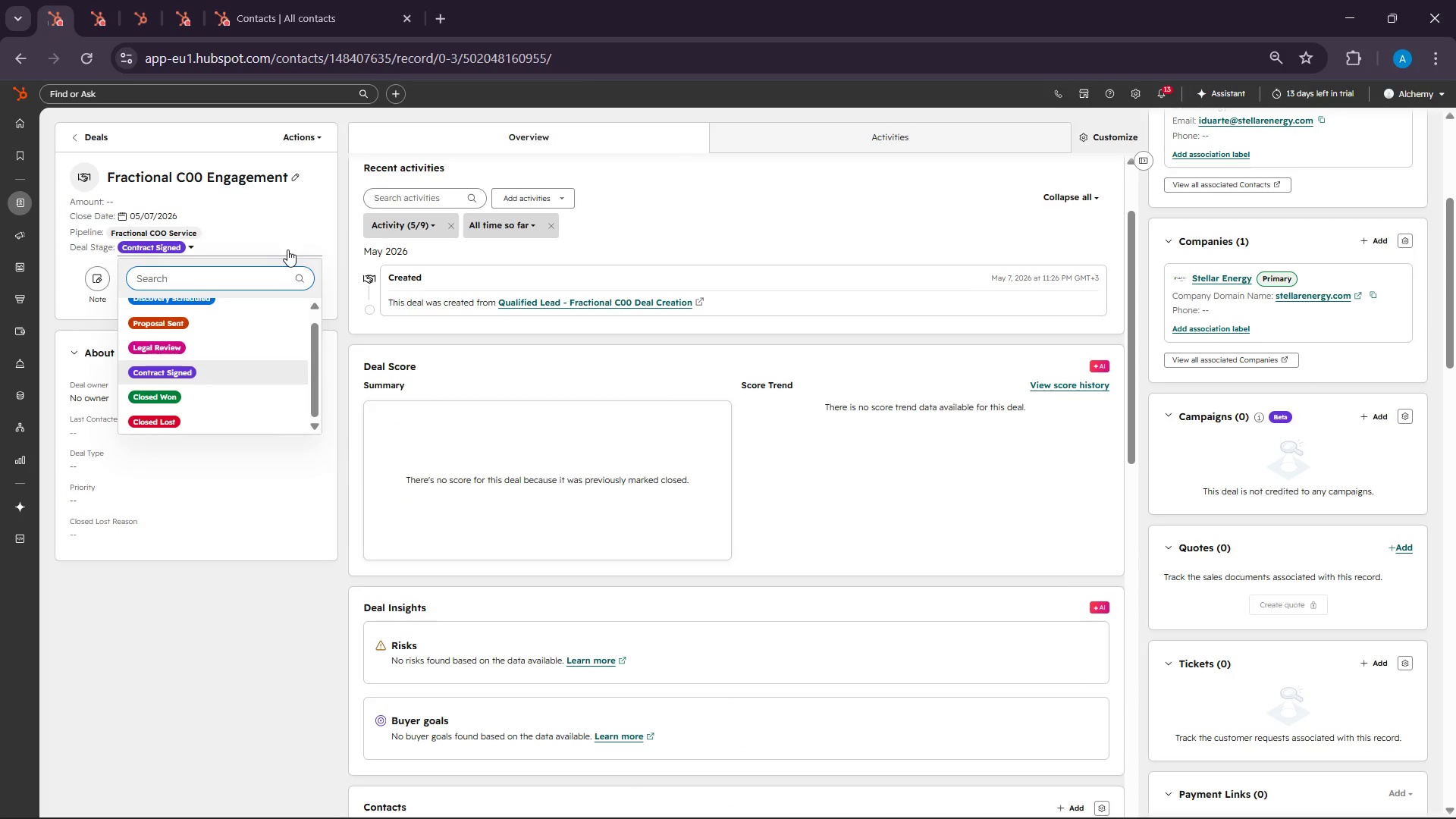 
left_click([285, 222])
 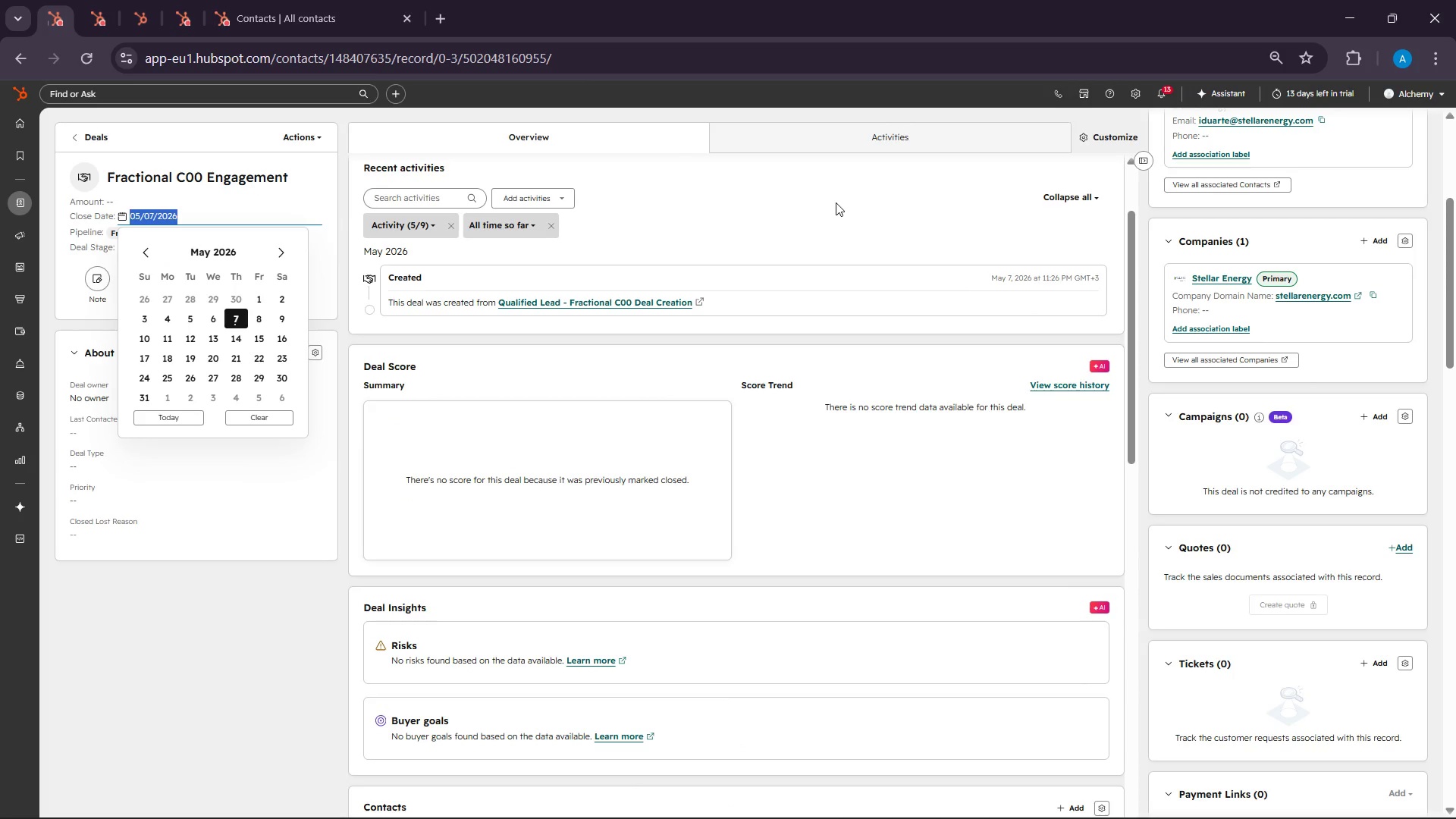 
left_click([836, 202])
 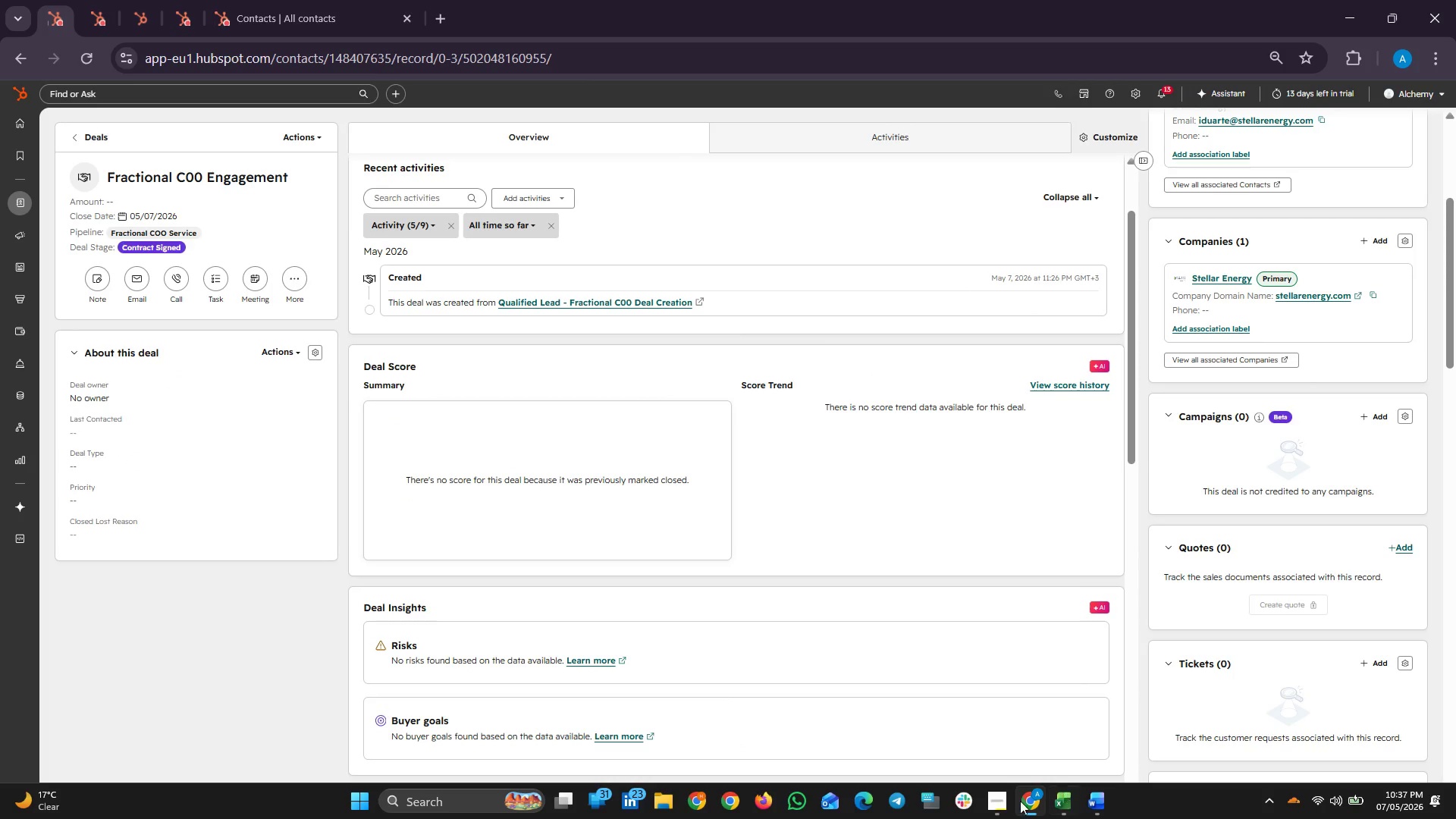 